 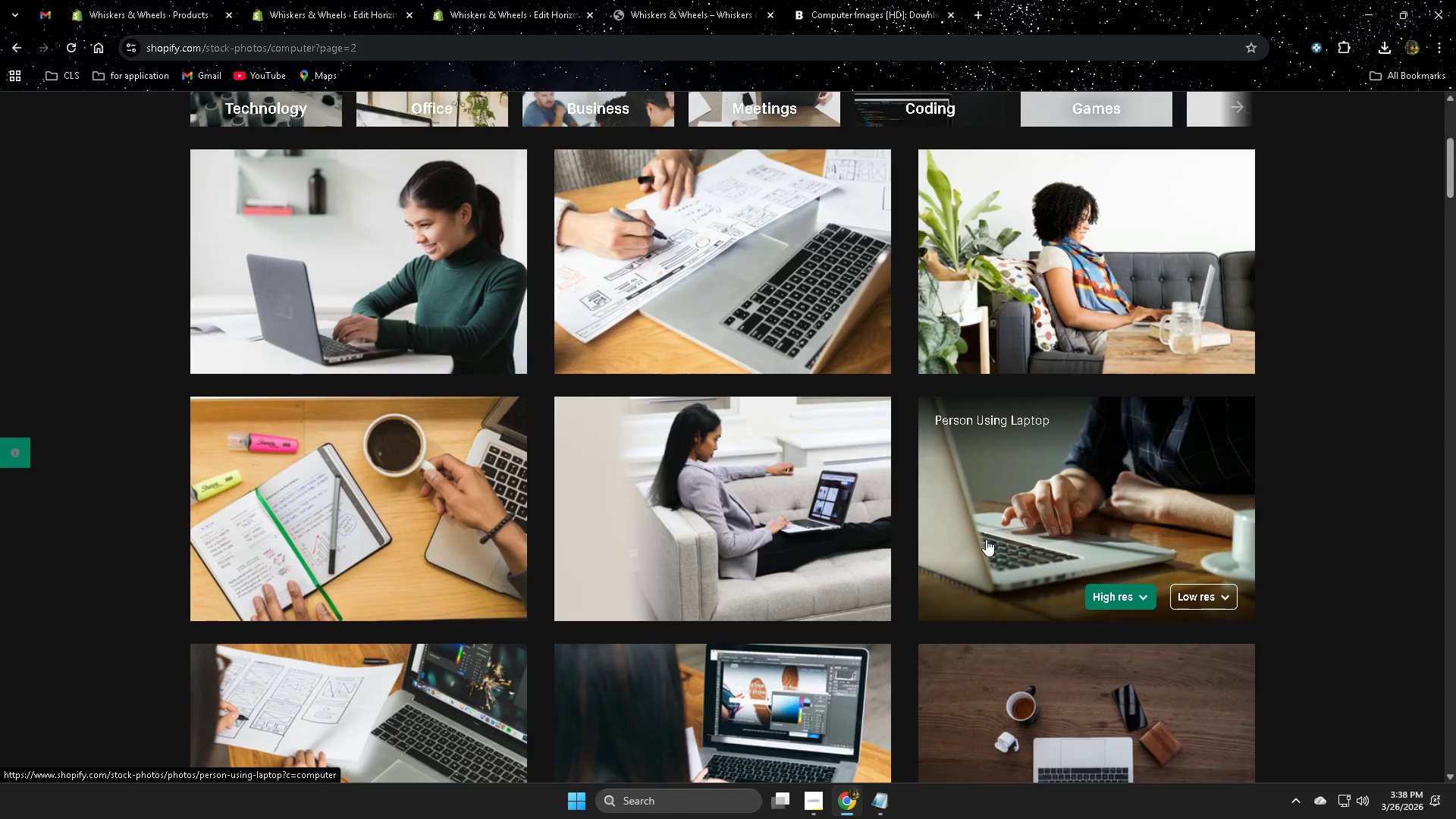 
scroll: coordinate [915, 394], scroll_direction: up, amount: 2.0
 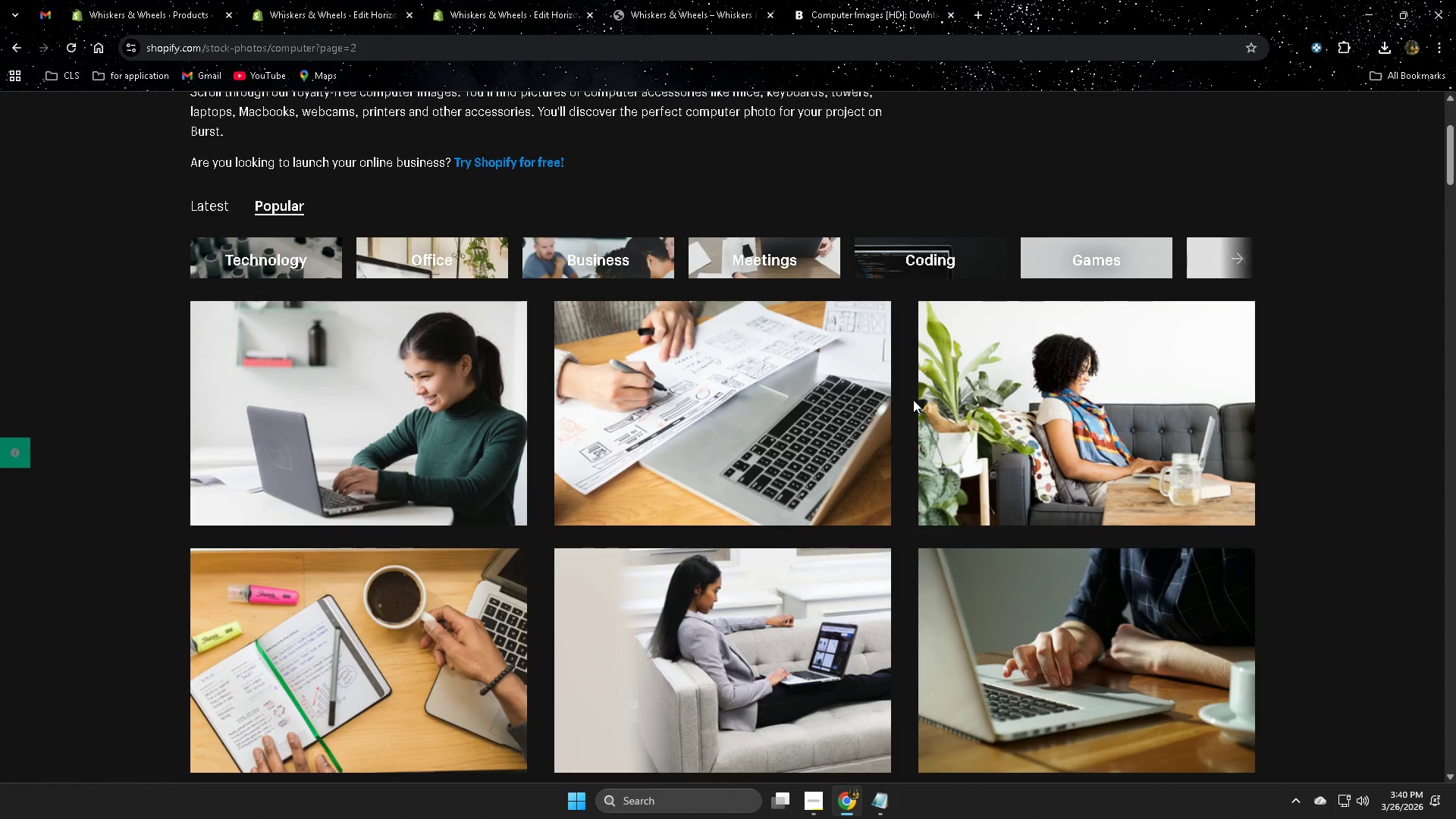 
wait(125.49)
 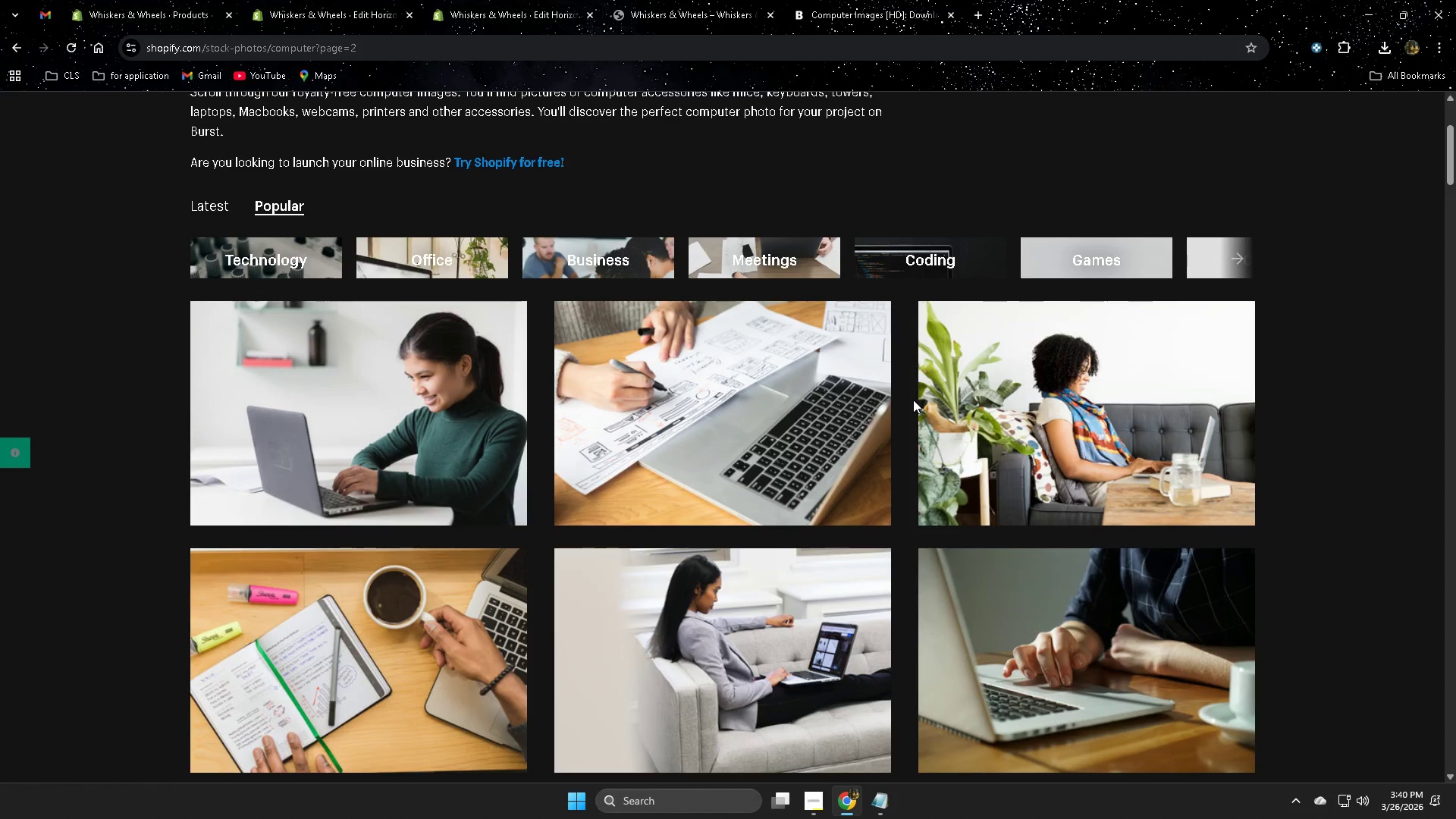 
scroll: coordinate [0, 769], scroll_direction: up, amount: 2.0
 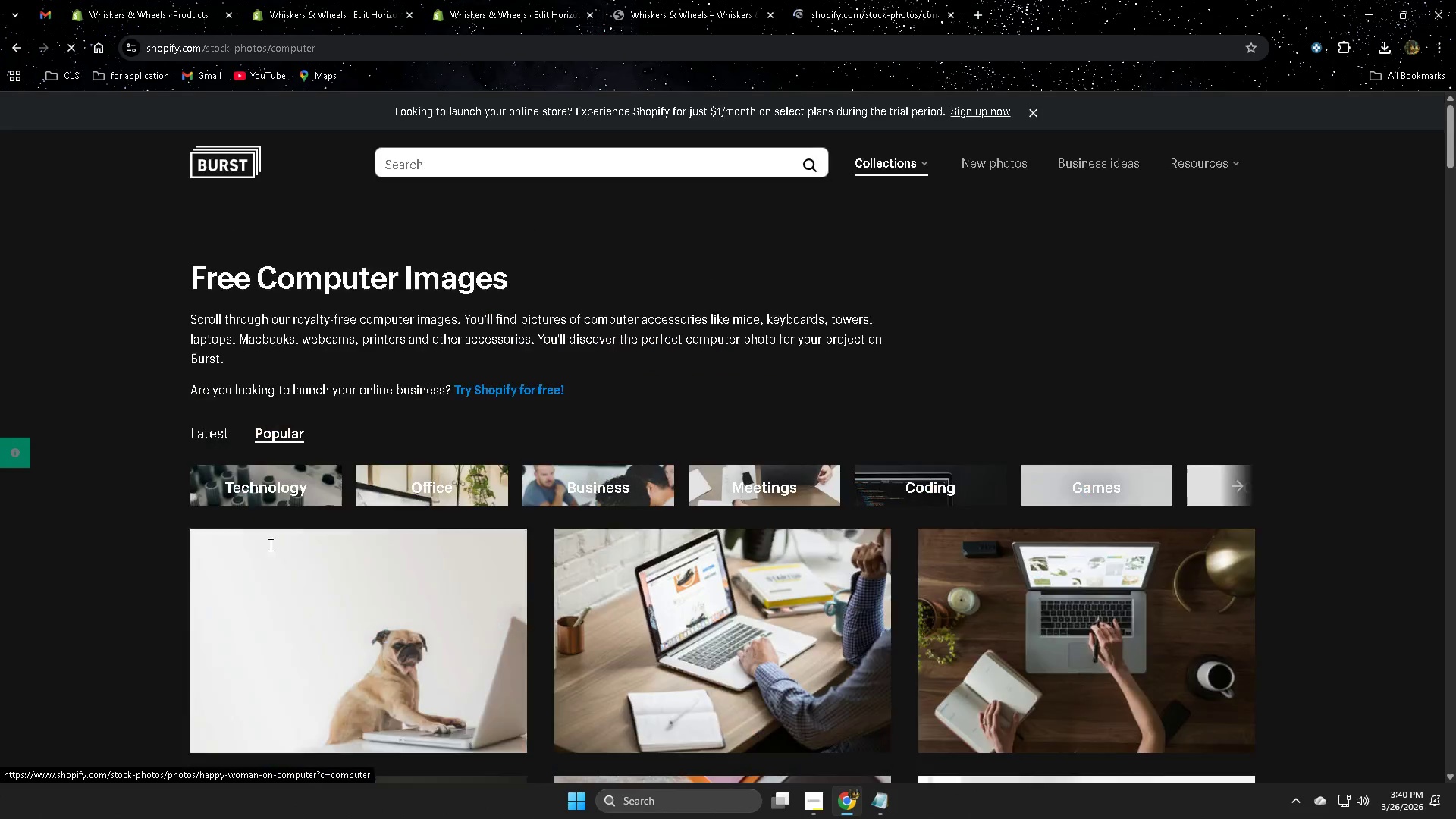 
scroll: coordinate [193, 568], scroll_direction: down, amount: 3.0
 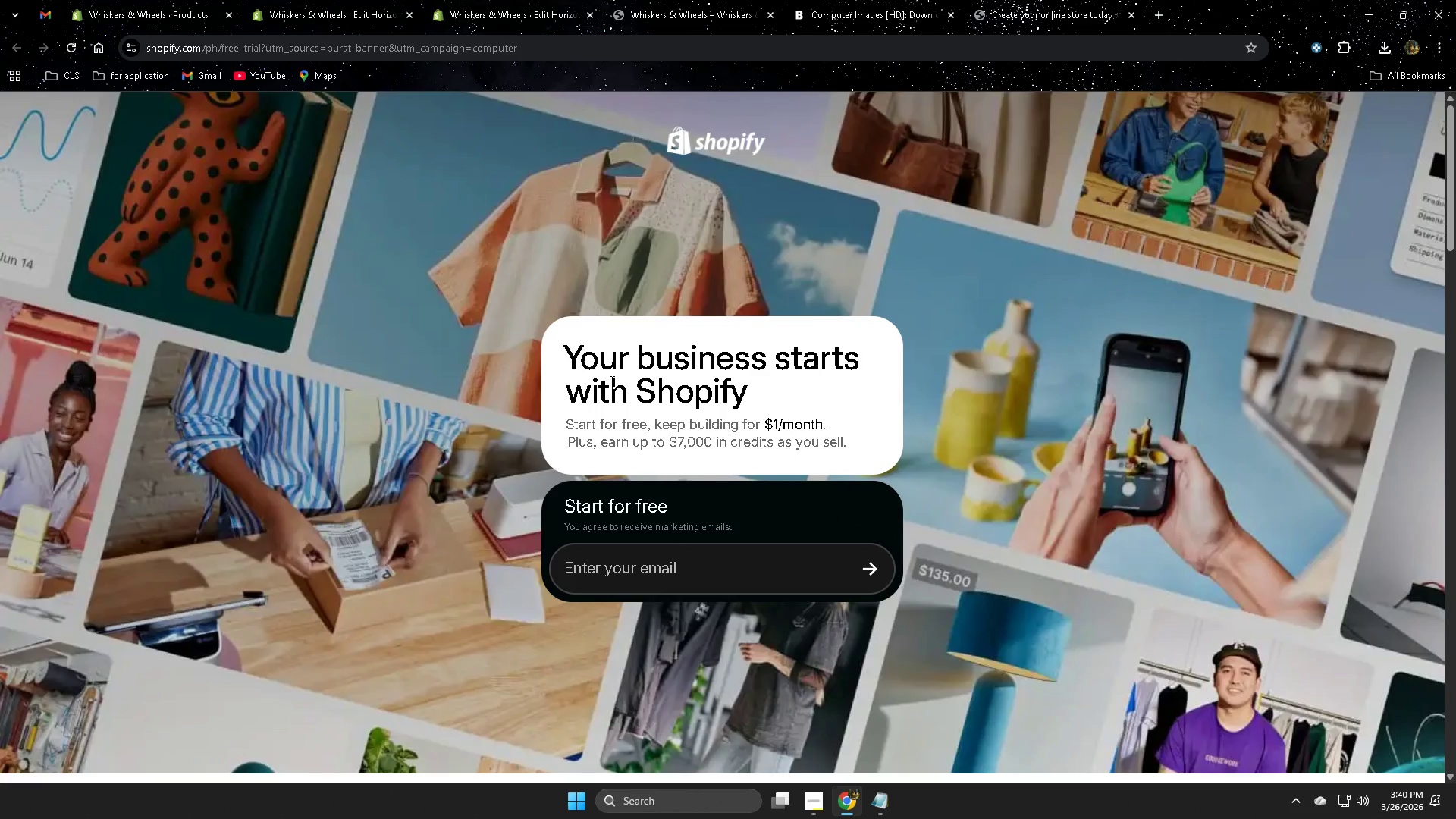 
wait(12.34)
 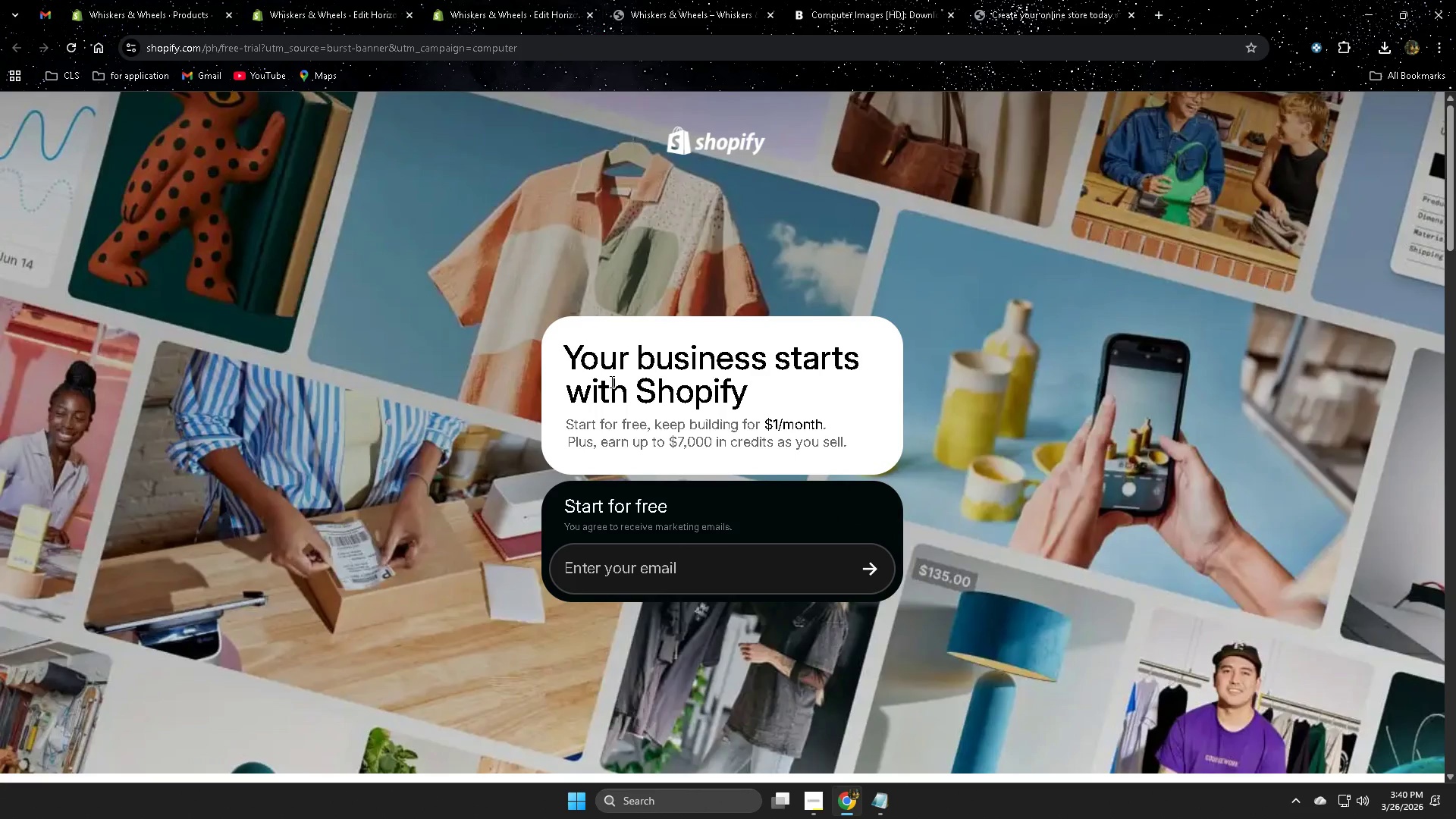 
key(Control+ControlLeft)
 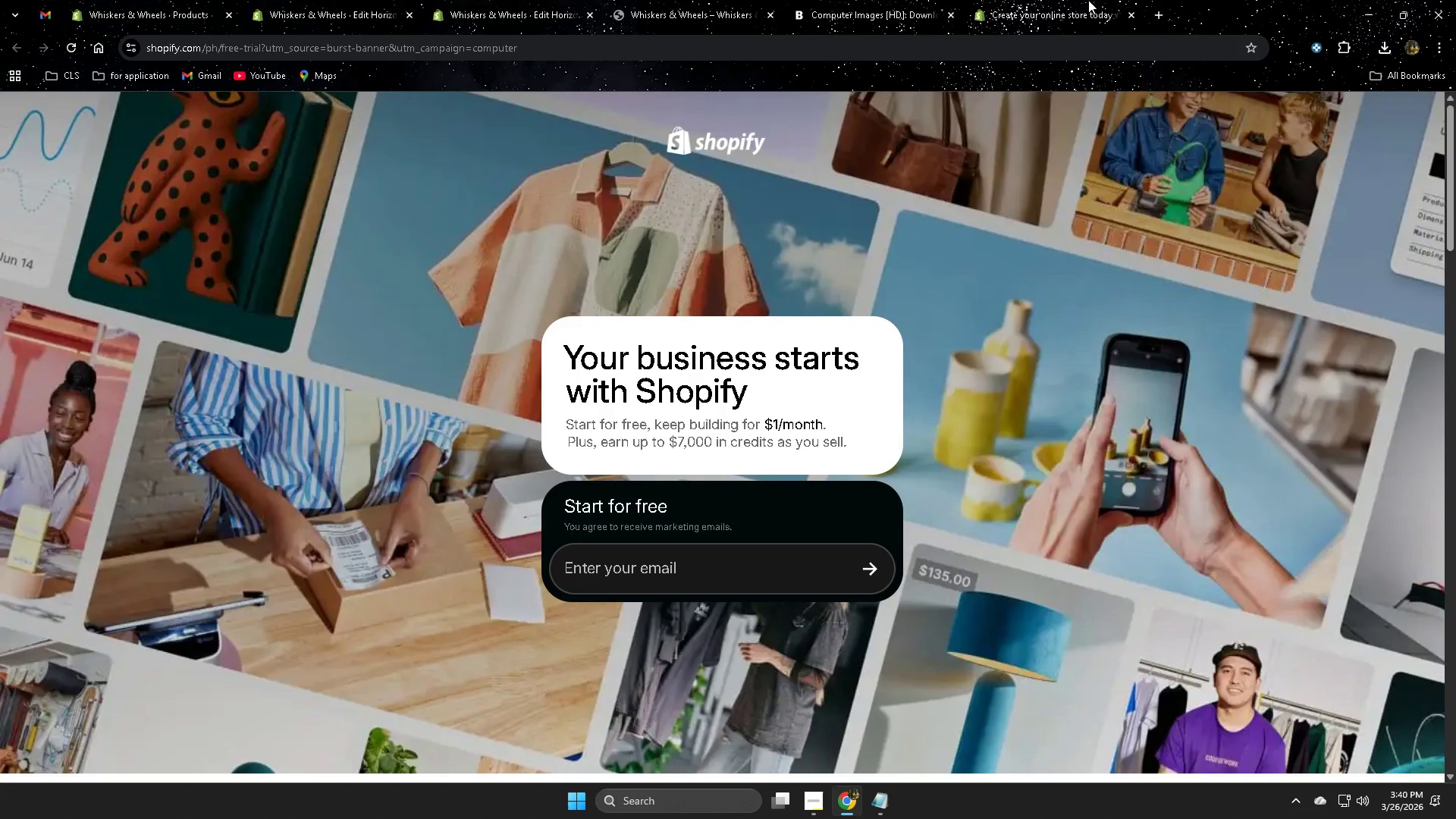 
left_click([889, 0])
 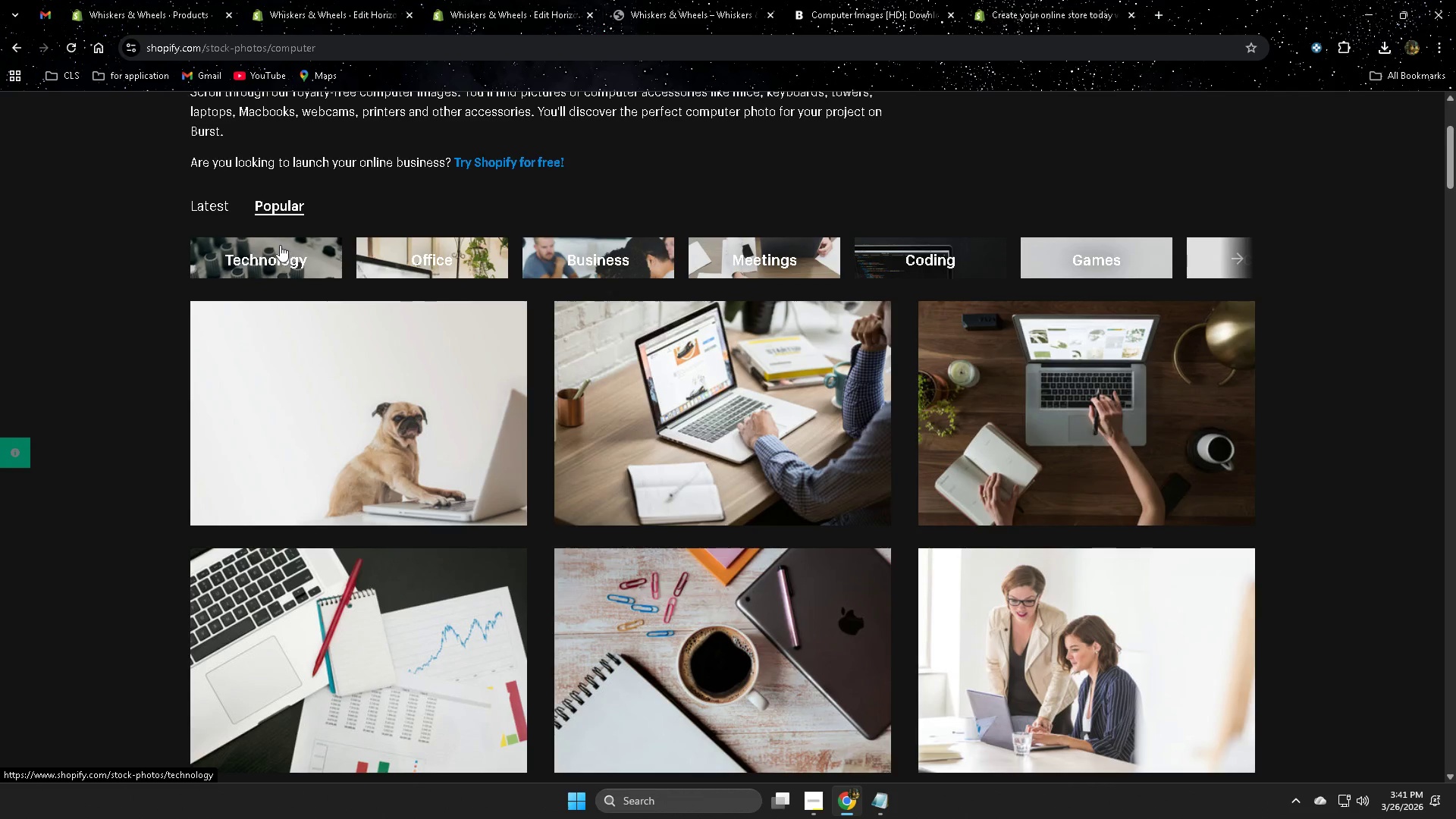 
scroll: coordinate [472, 238], scroll_direction: up, amount: 4.0
 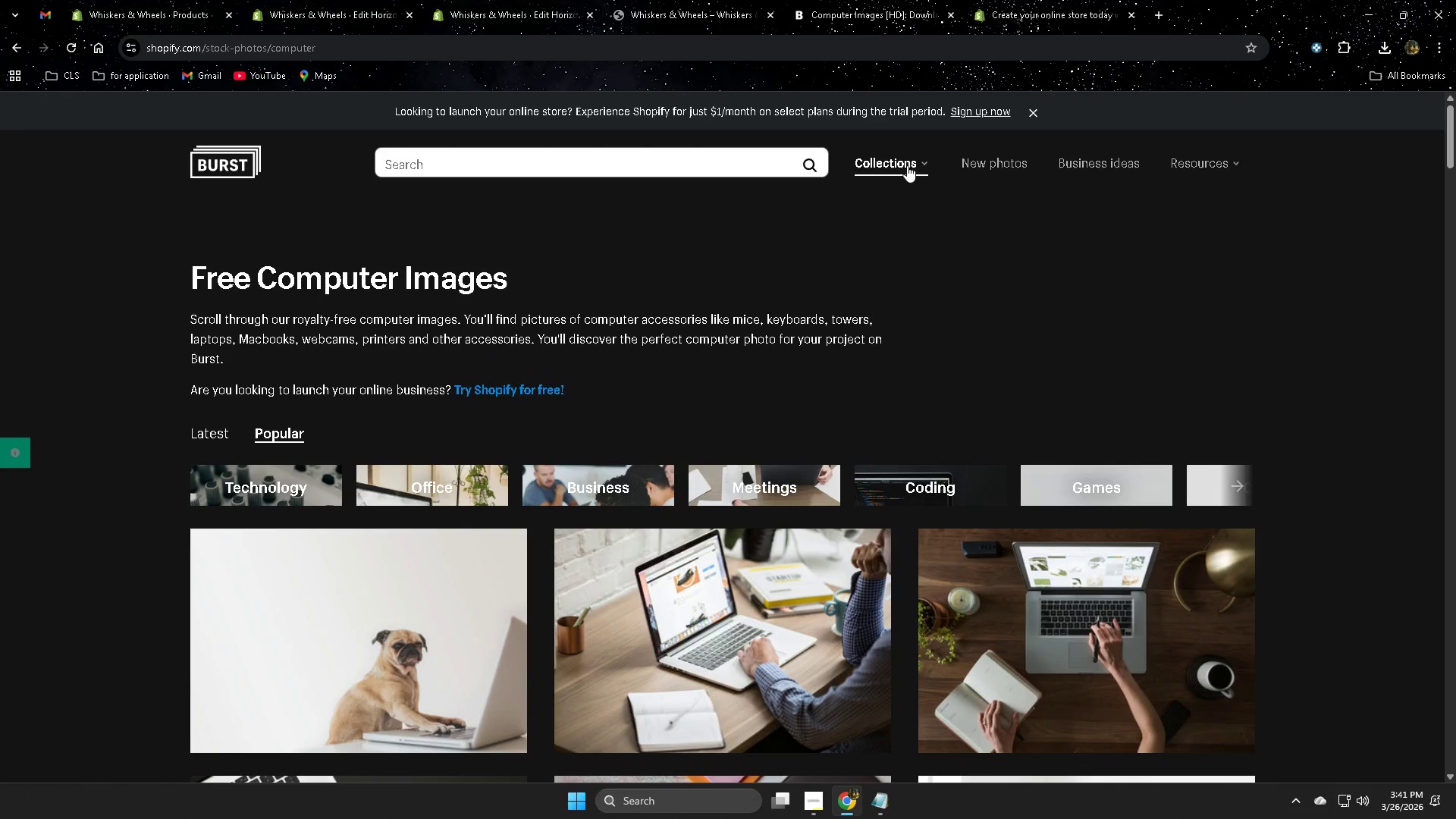 
left_click([907, 165])
 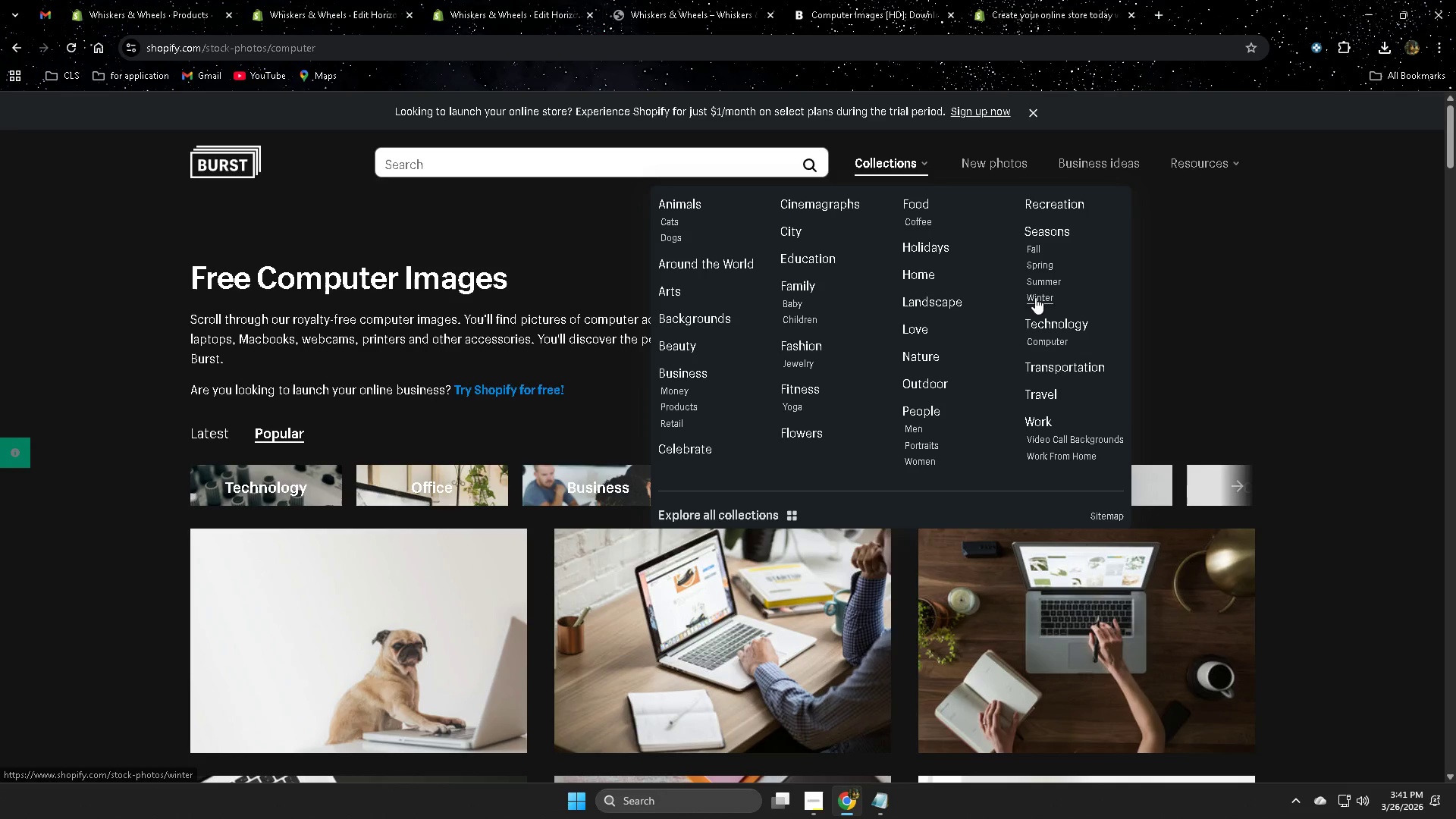 
wait(11.19)
 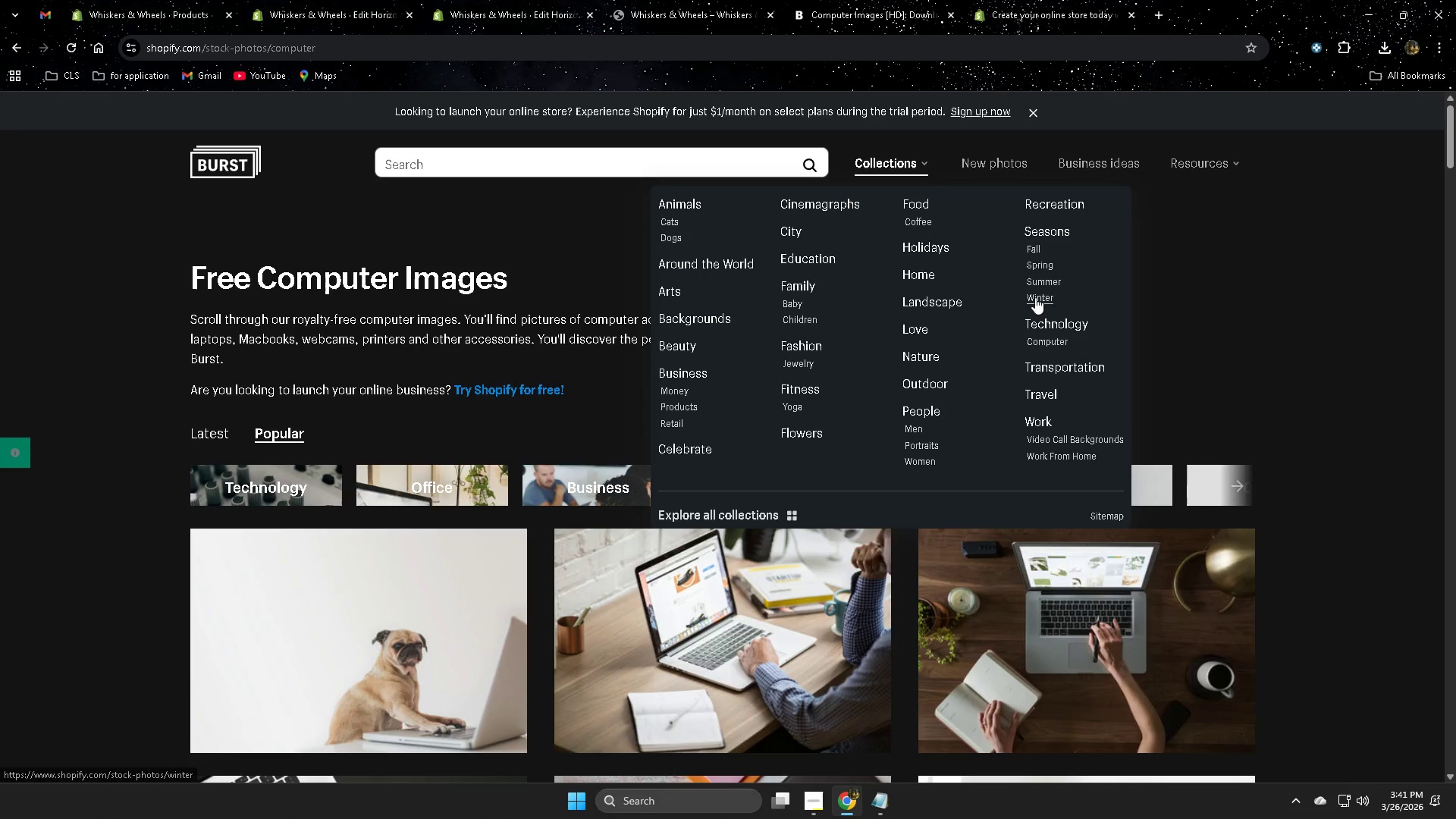 
left_click([500, 168])
 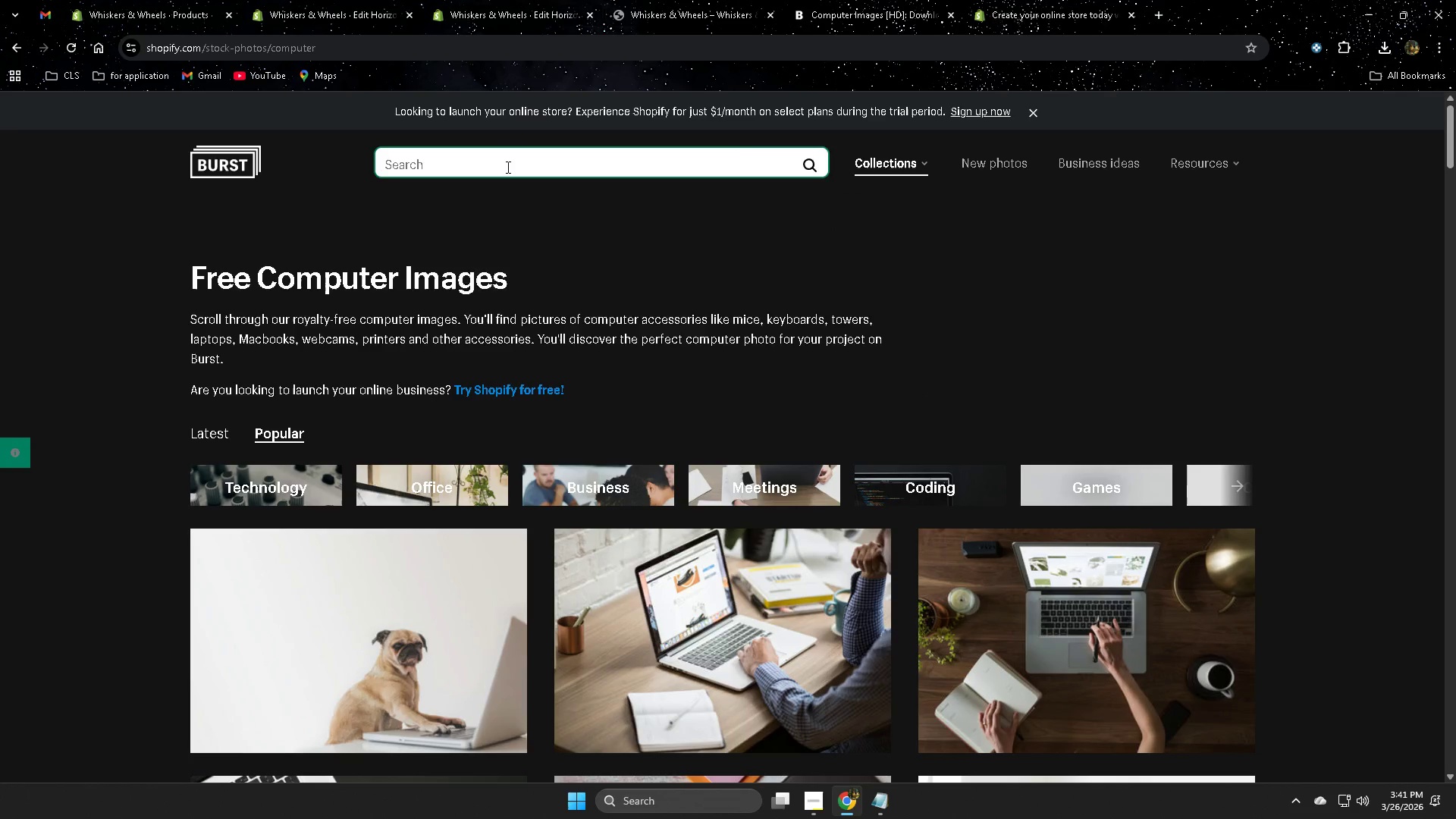 
type(tech)
 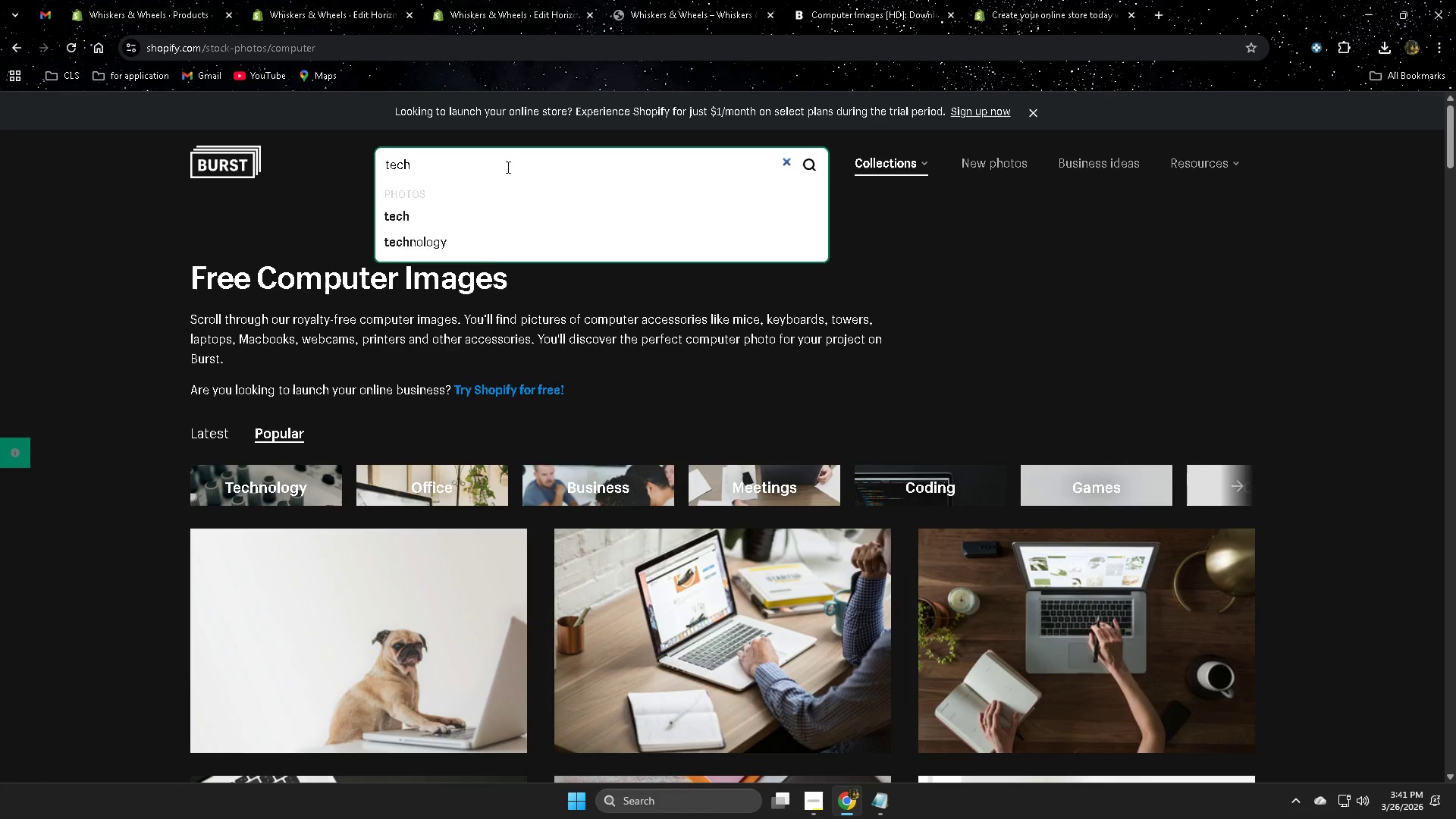 
key(Enter)
 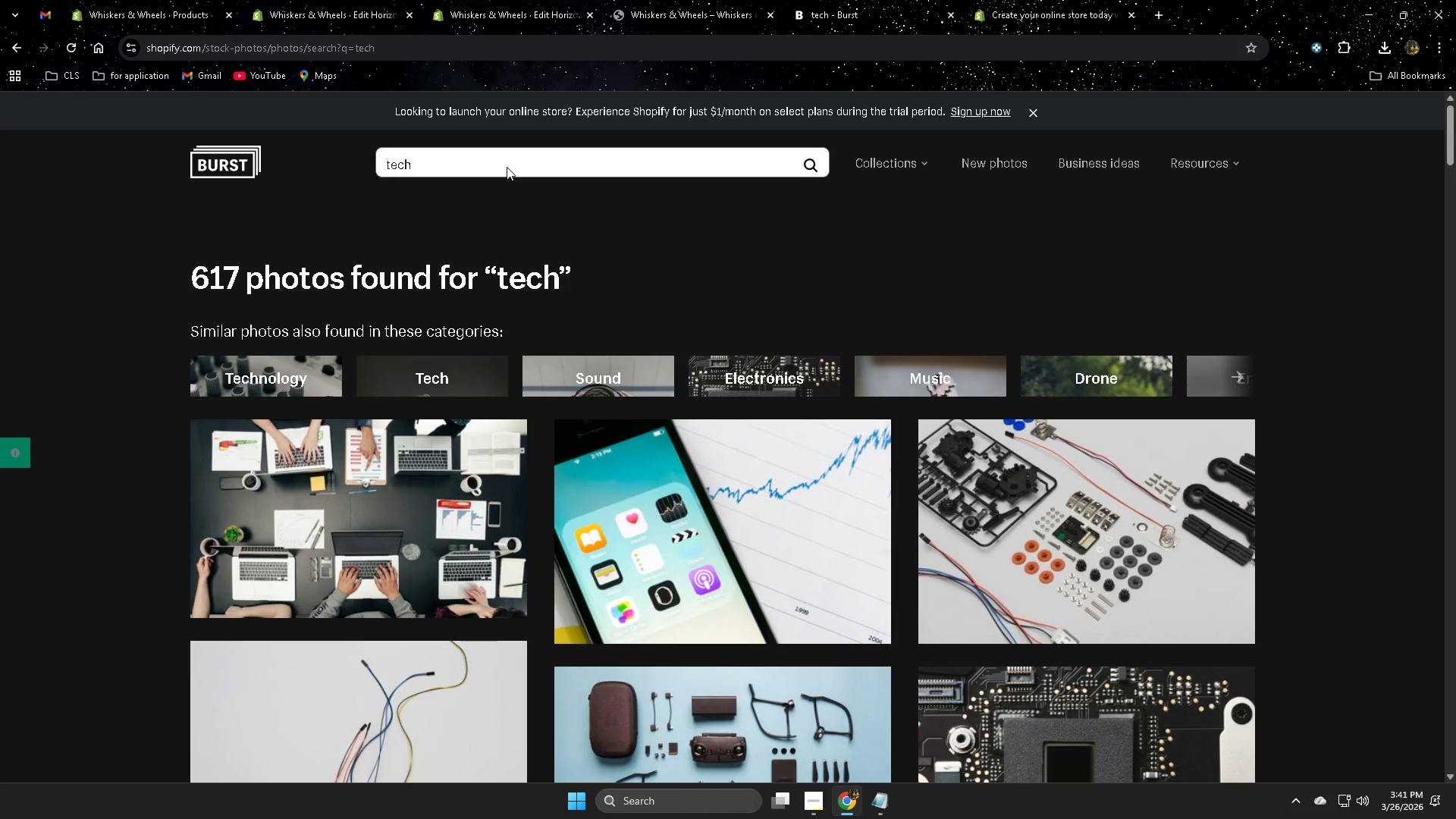 
wait(6.8)
 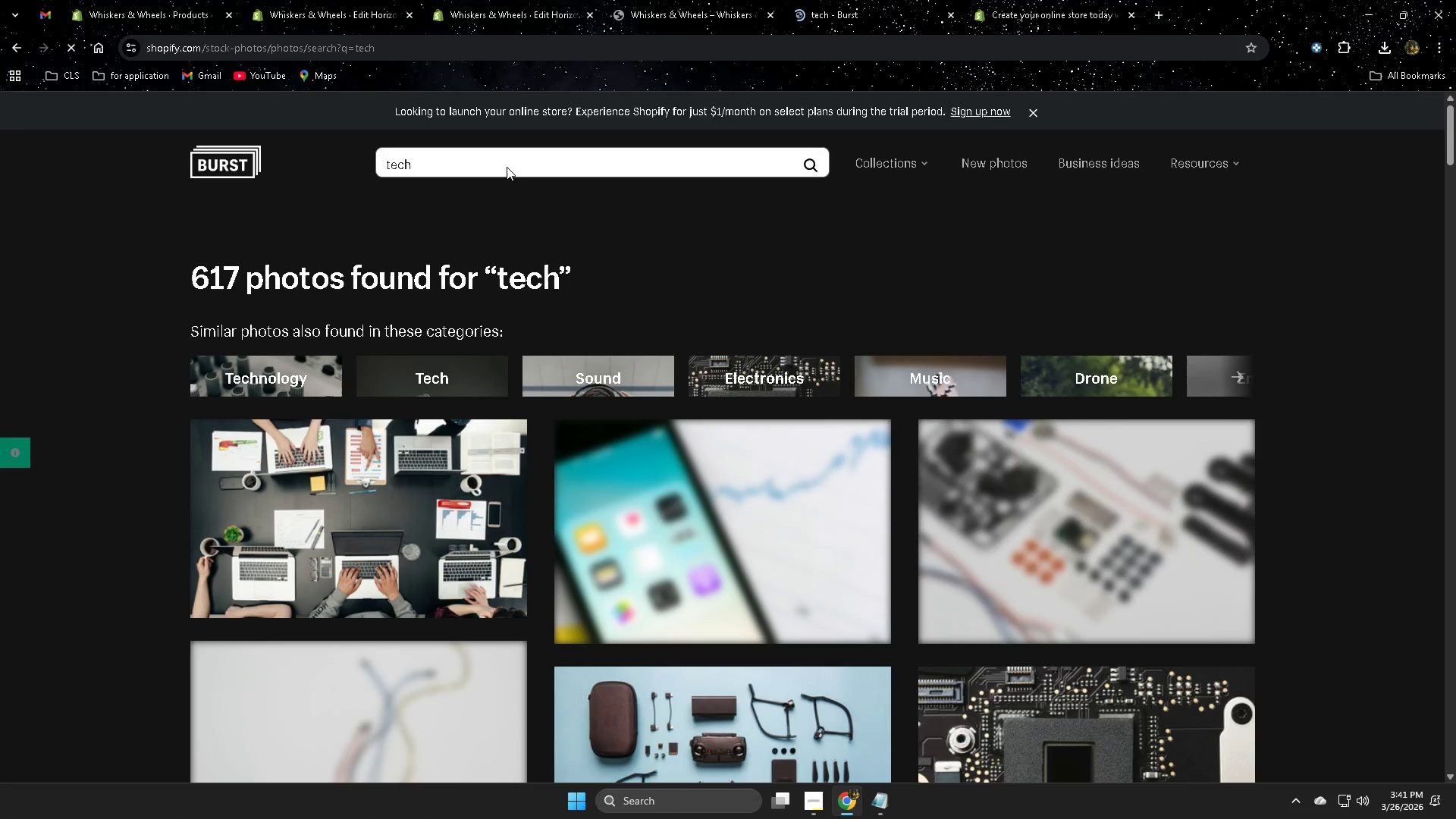 
scroll: coordinate [535, 481], scroll_direction: down, amount: 4.0
 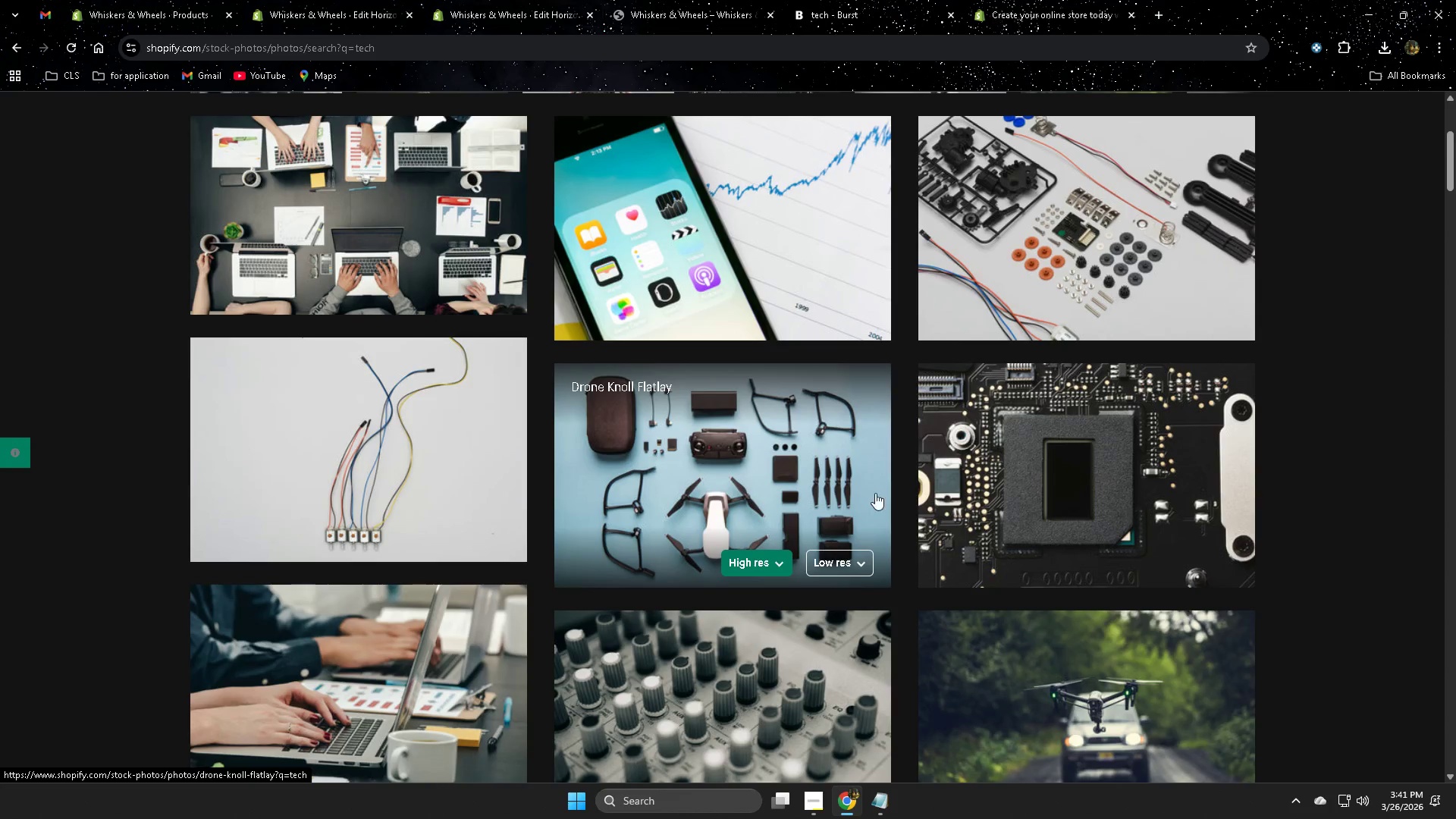 
scroll: coordinate [877, 489], scroll_direction: up, amount: 4.0
 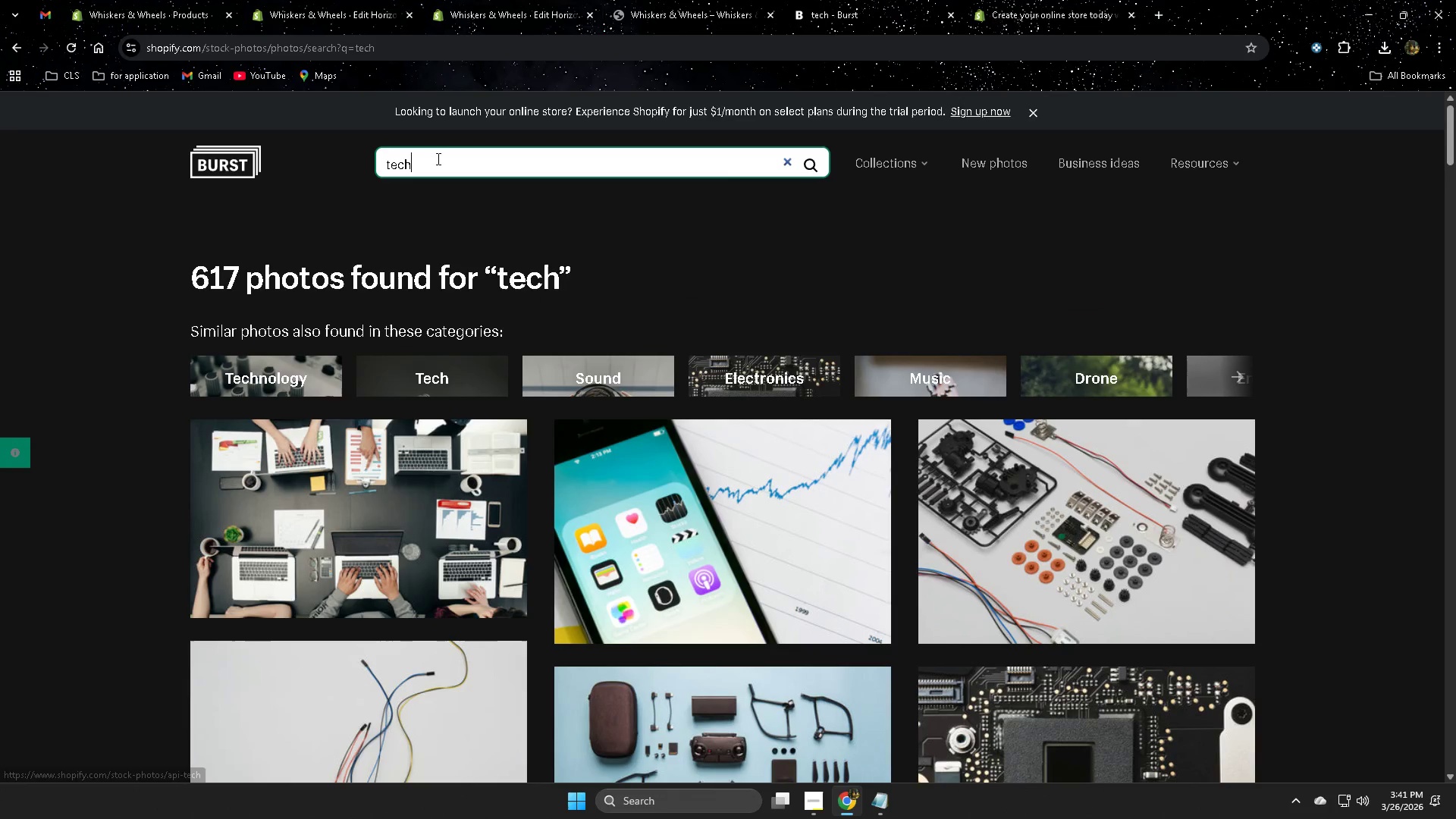 
double_click([437, 161])
 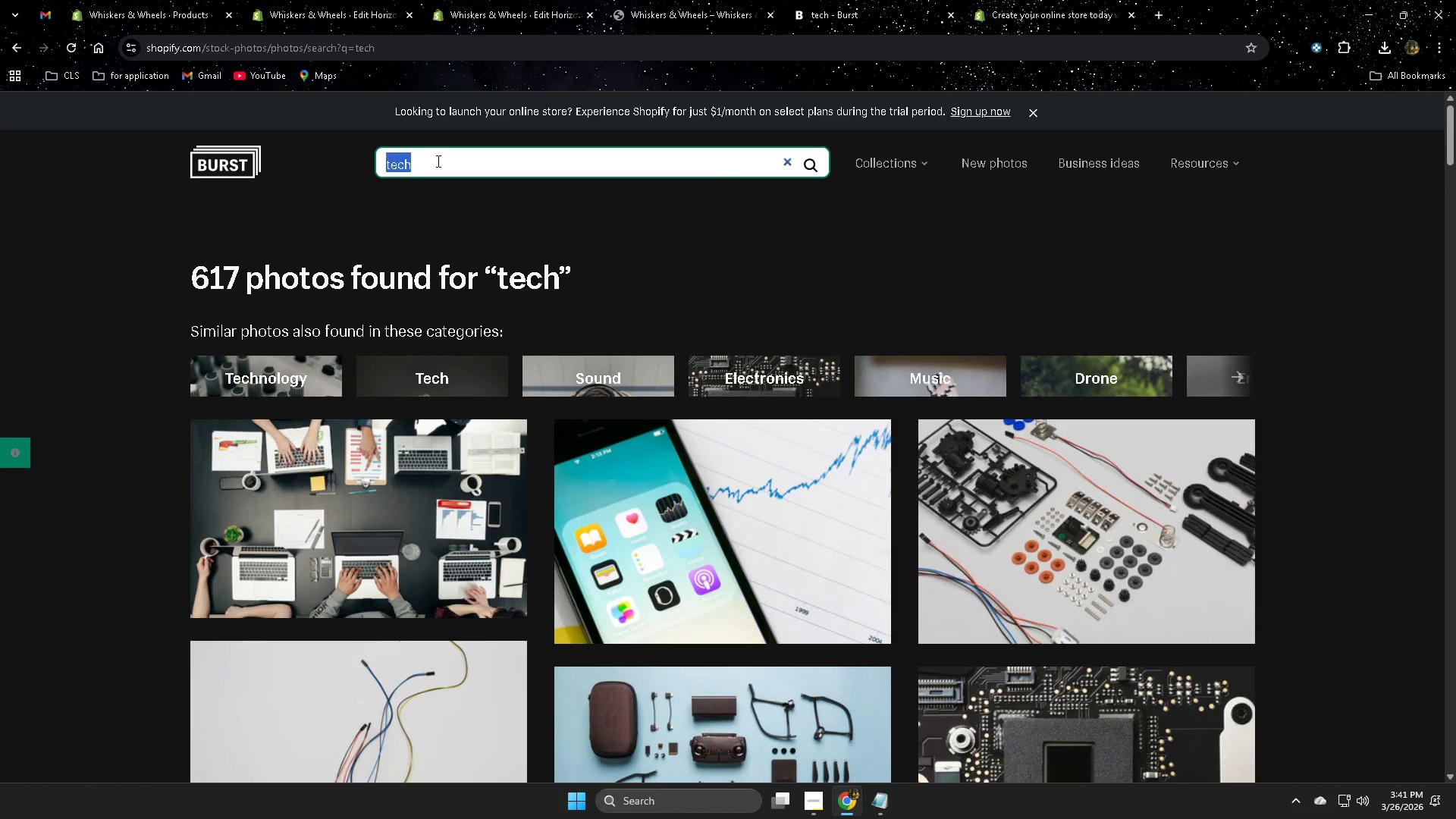 
triple_click([437, 161])
 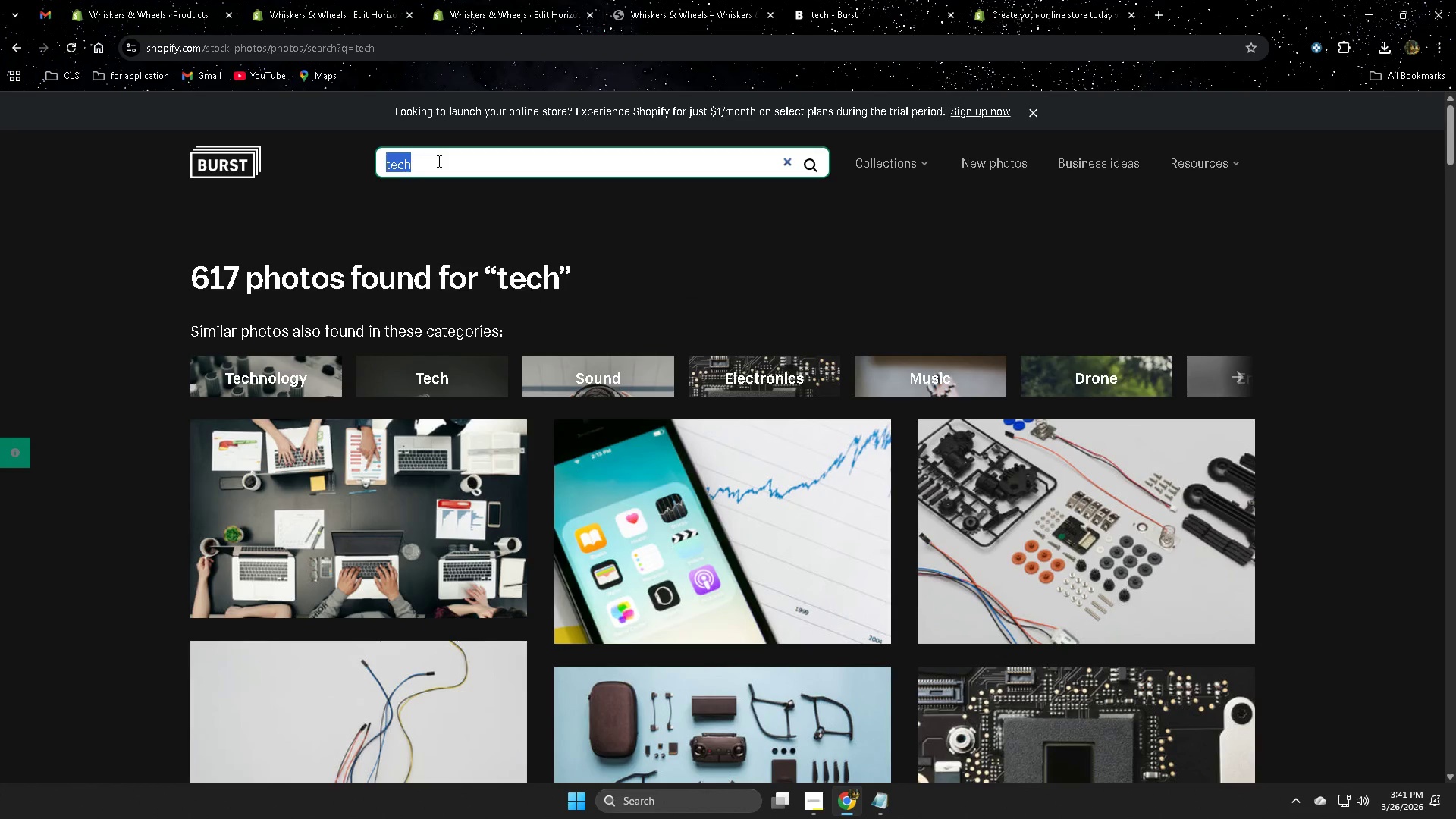 
type(giam)
key(Backspace)
key(Backspace)
key(Backspace)
type(ame)
key(Backspace)
type(ing )
 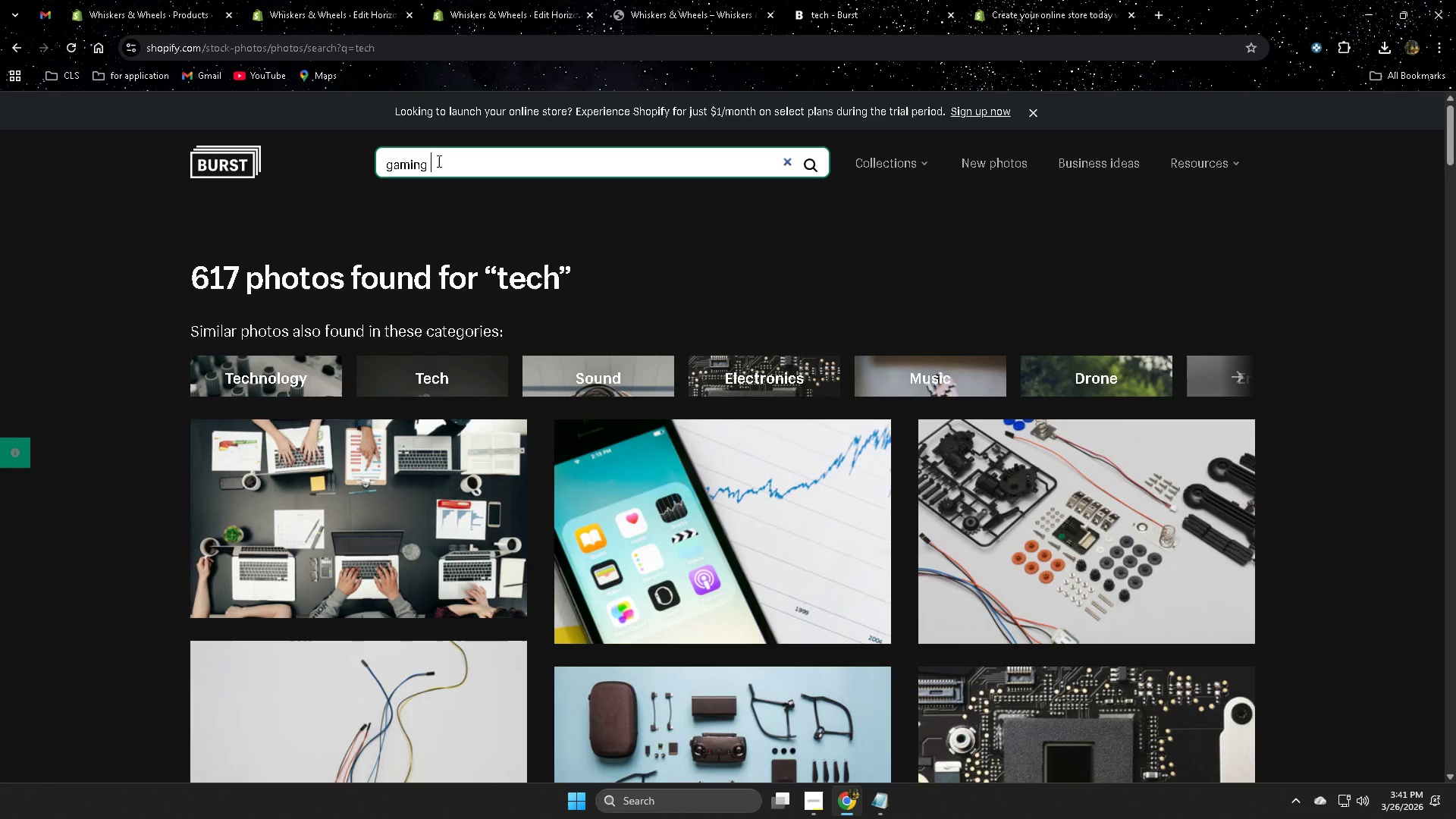 
key(Enter)
 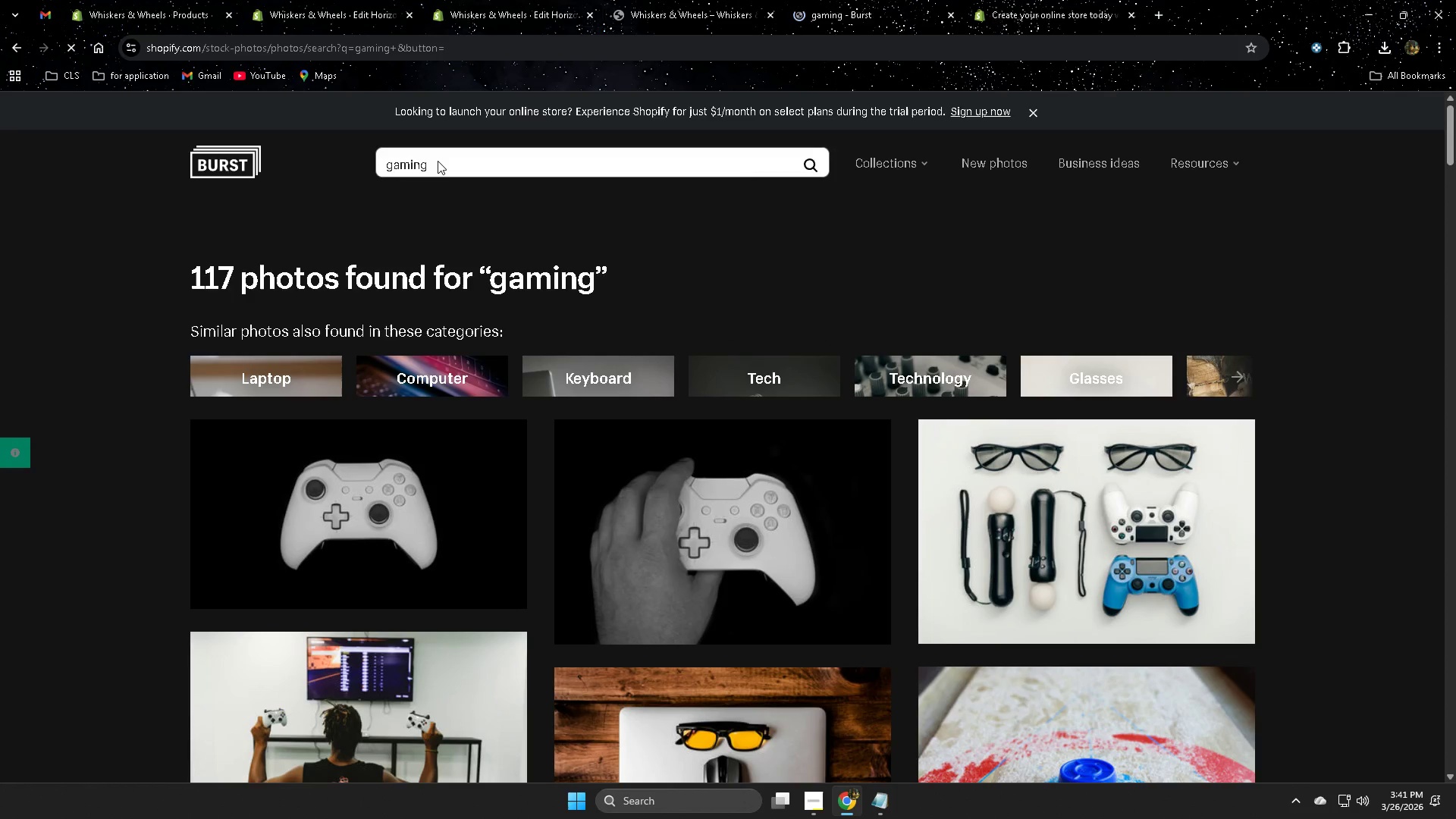 
scroll: coordinate [1376, 622], scroll_direction: down, amount: 25.0
 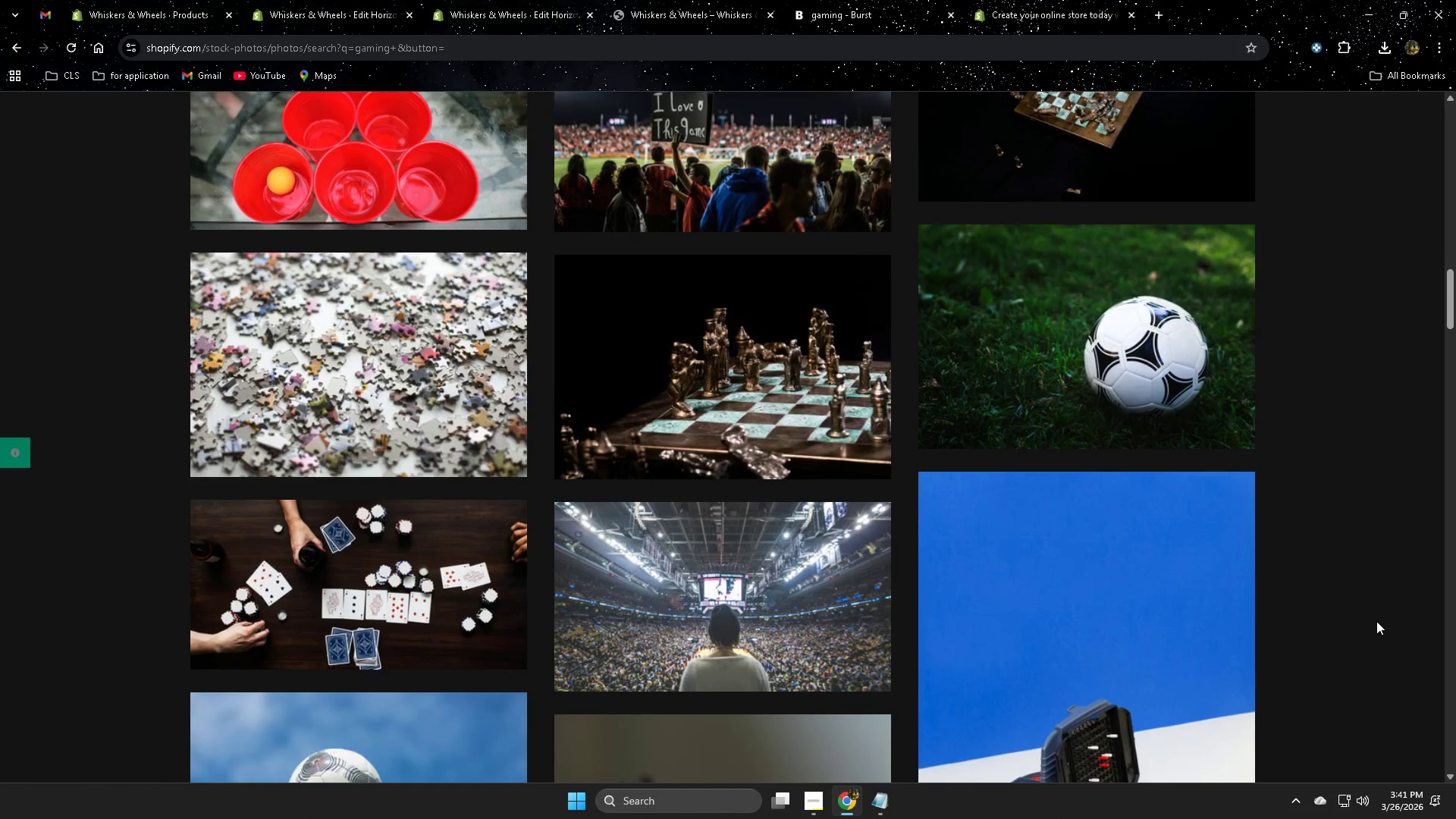 
scroll: coordinate [1378, 619], scroll_direction: down, amount: 8.0
 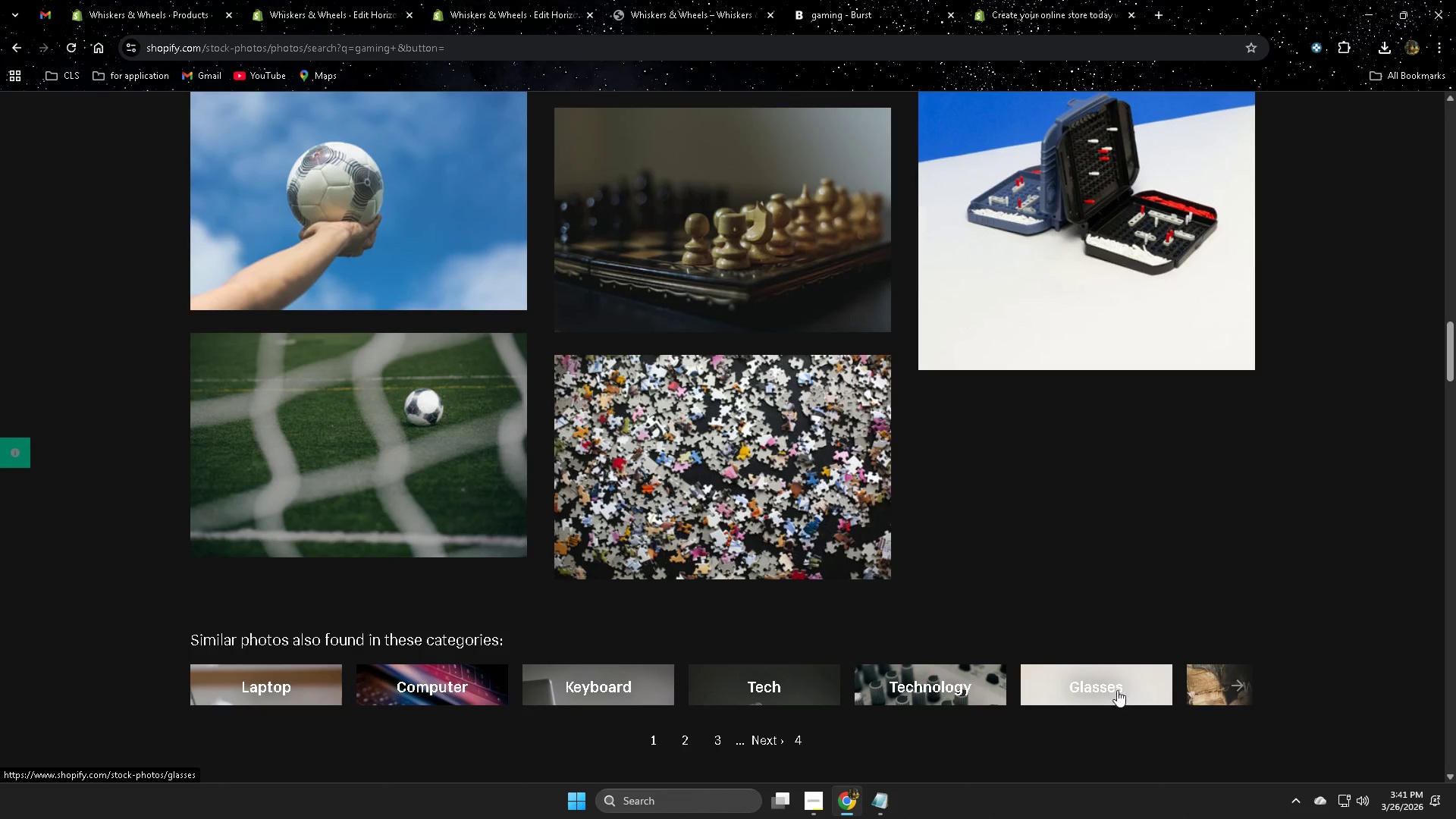 
left_click([1236, 689])
 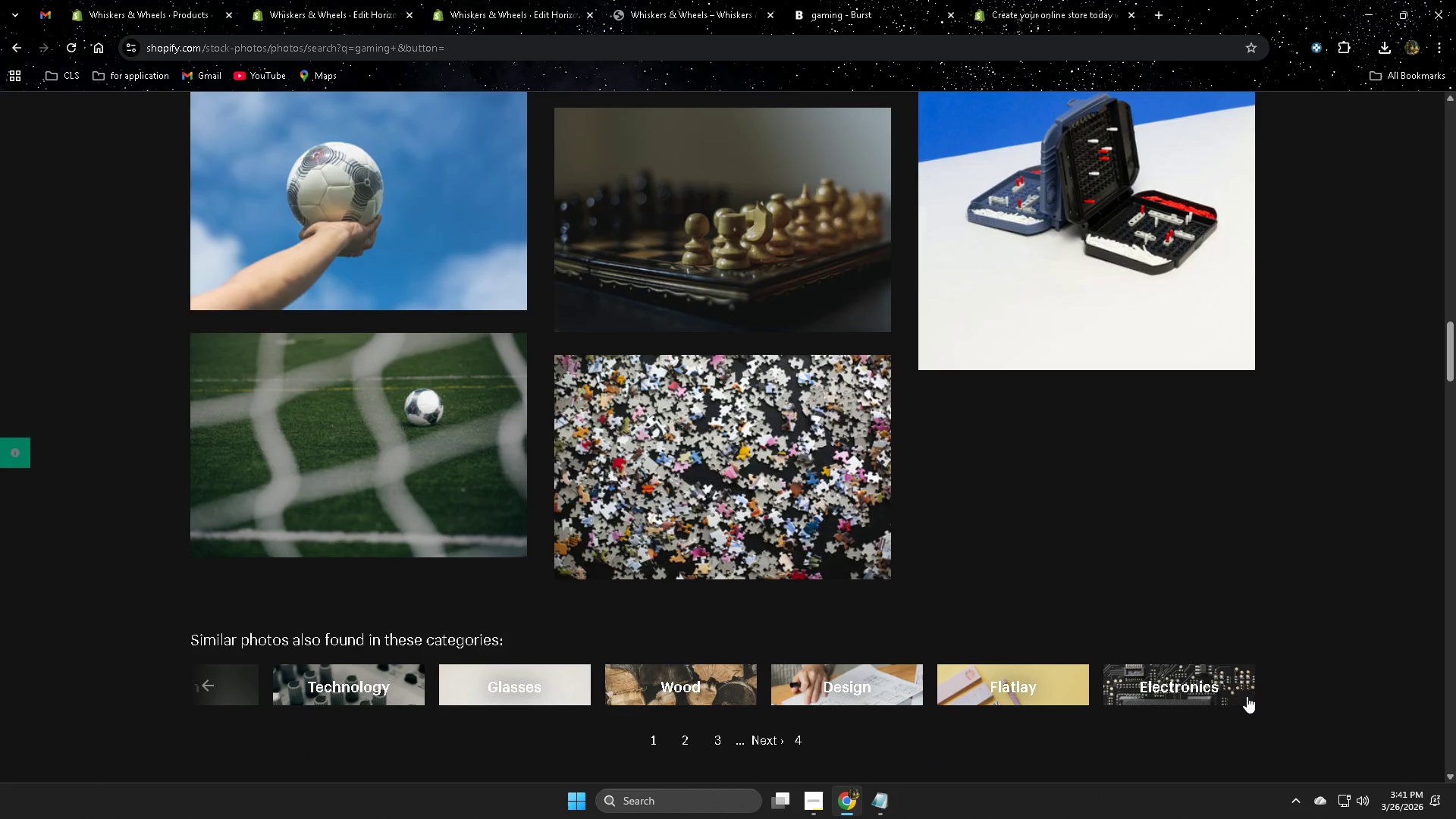 
left_click([1187, 685])
 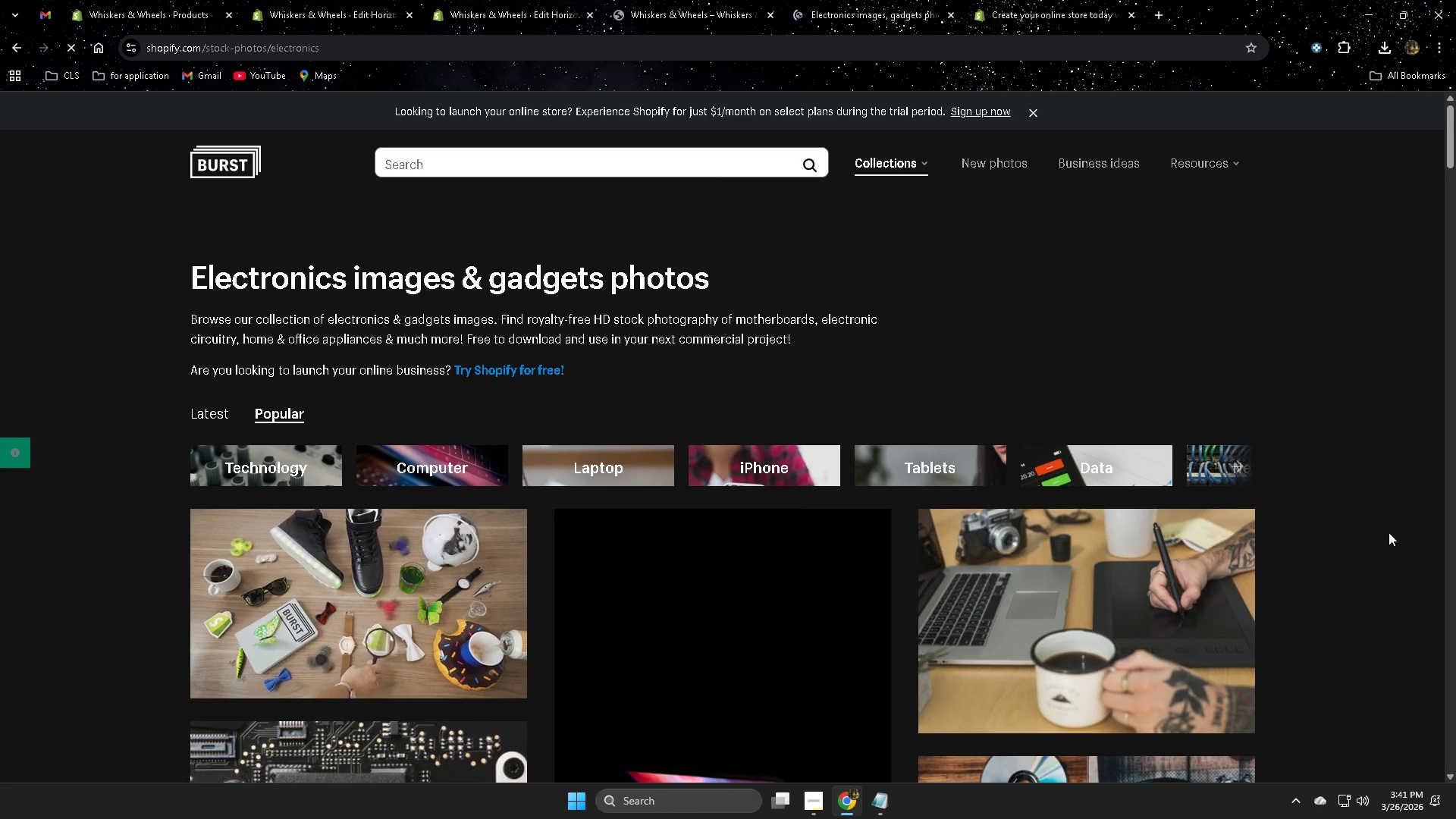 
scroll: coordinate [1396, 536], scroll_direction: down, amount: 3.0
 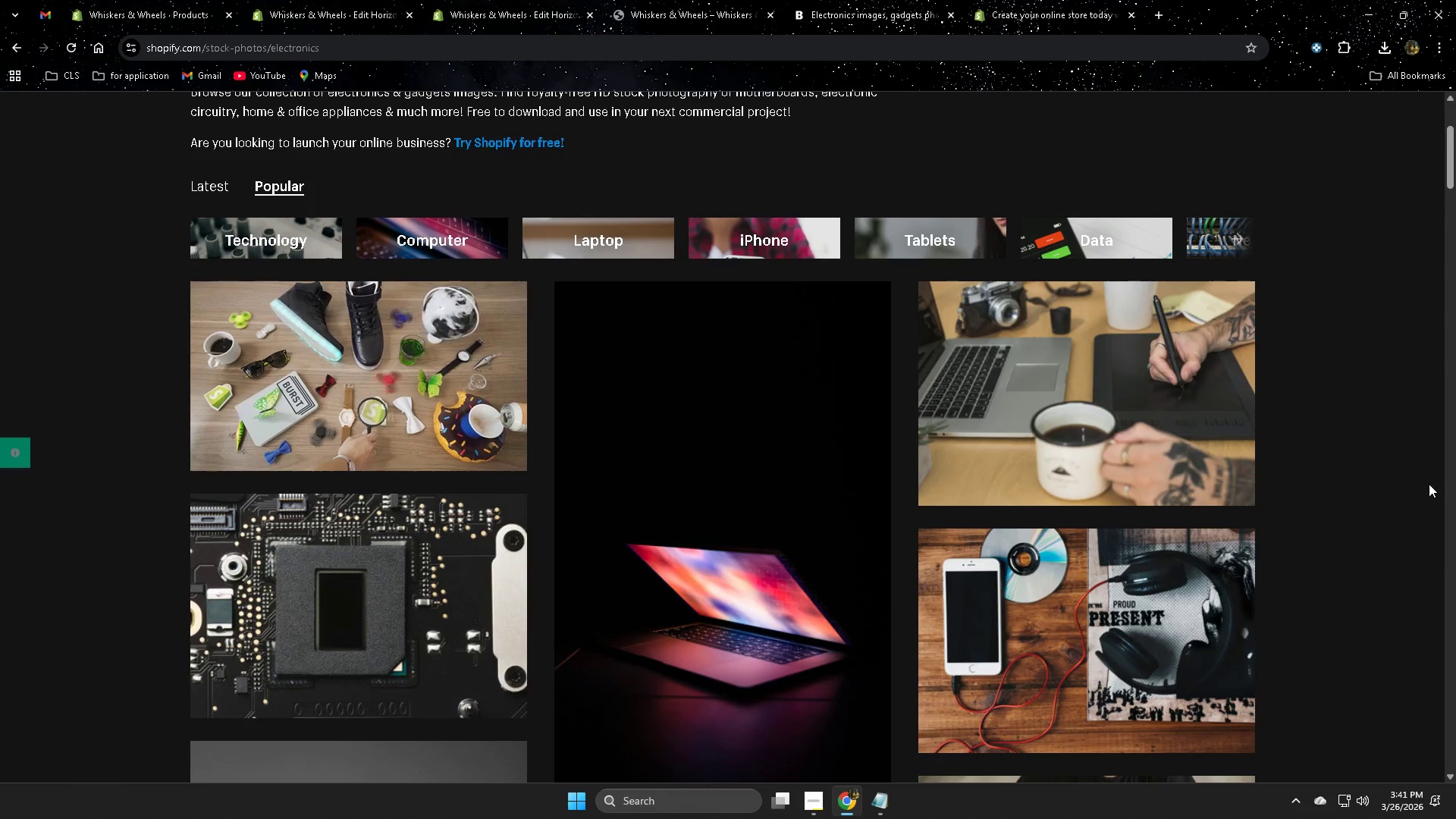 
wait(5.06)
 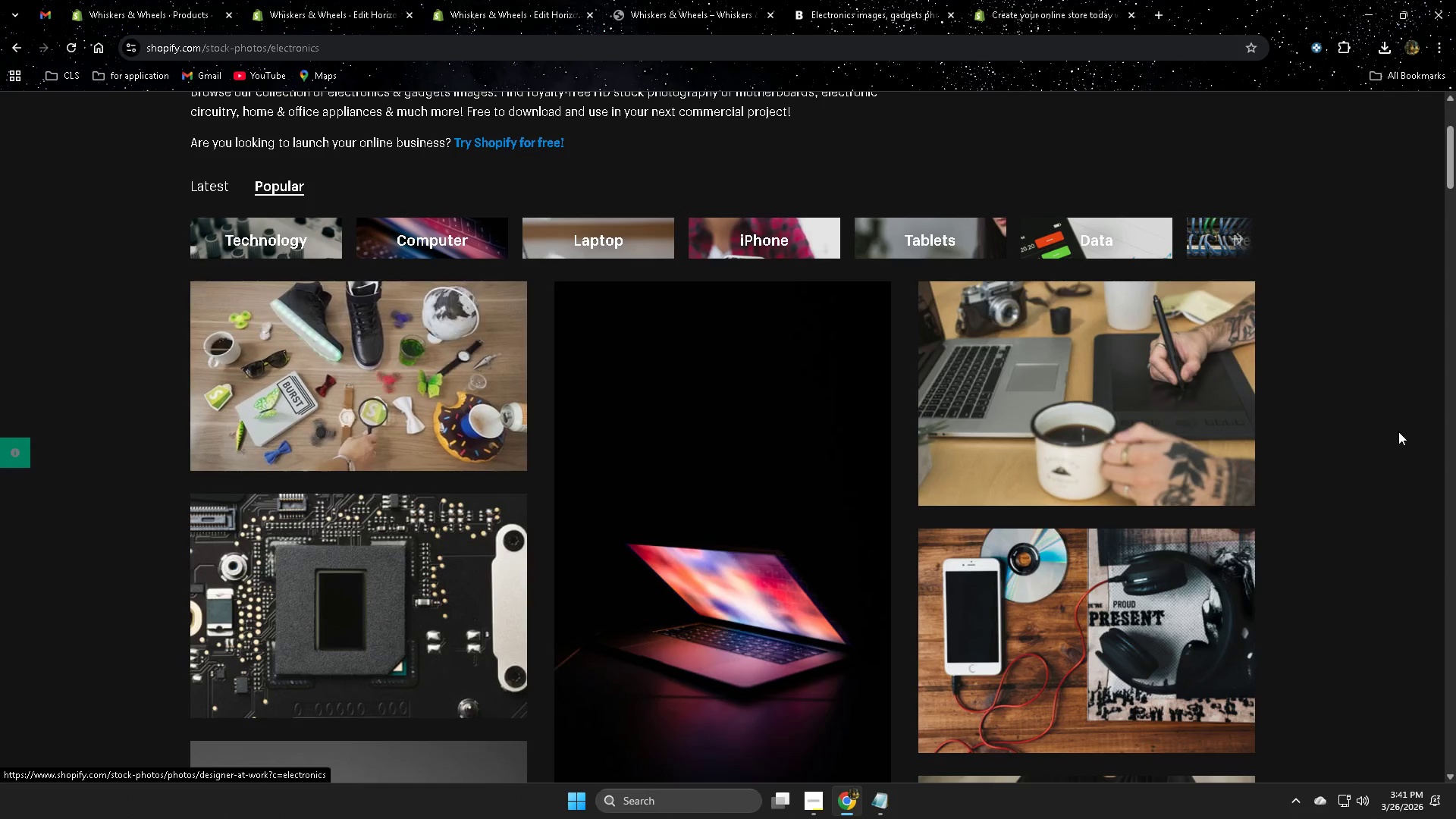 
scroll: coordinate [1417, 486], scroll_direction: up, amount: 1.0
 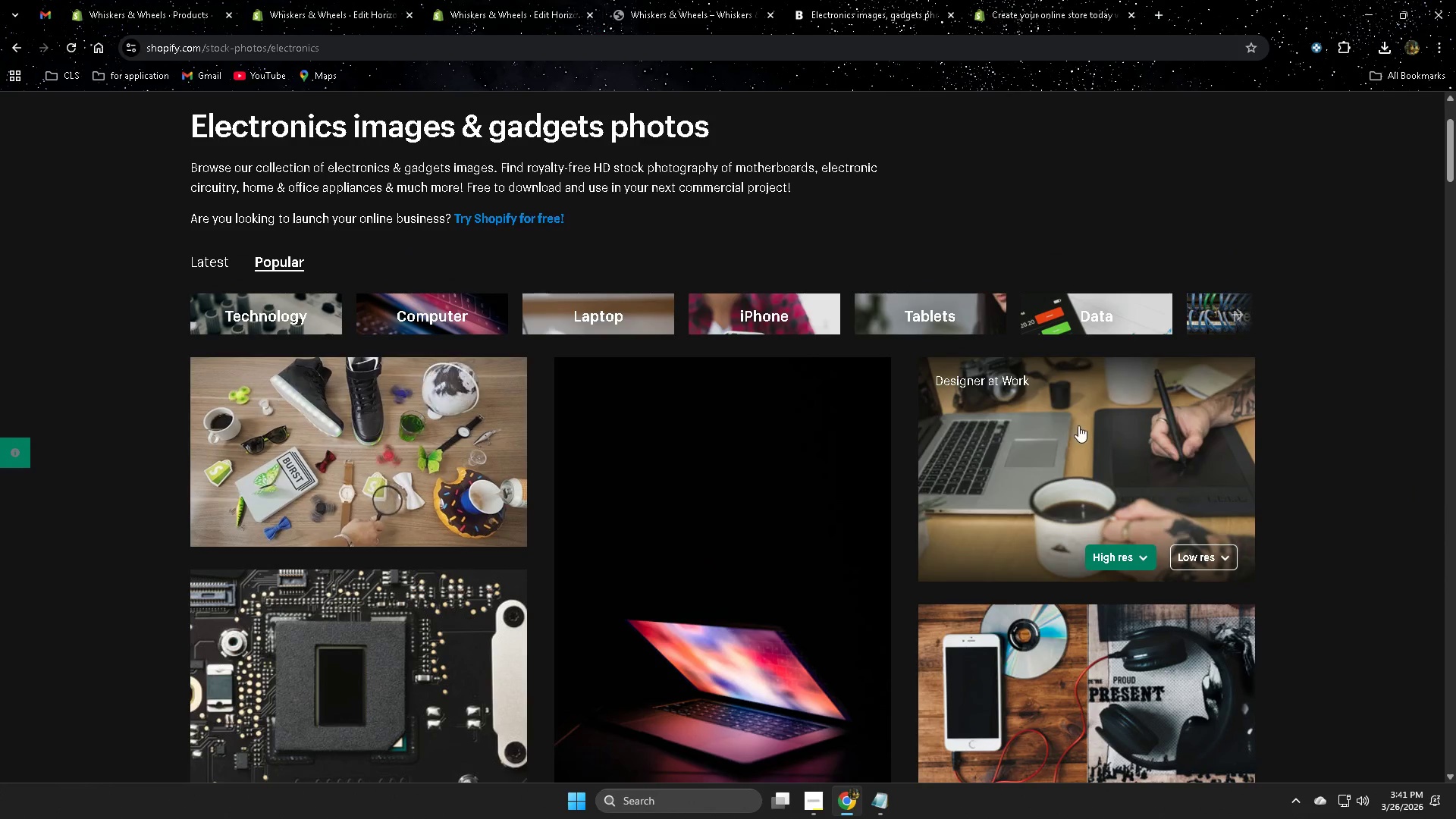 
scroll: coordinate [431, 489], scroll_direction: down, amount: 7.0
 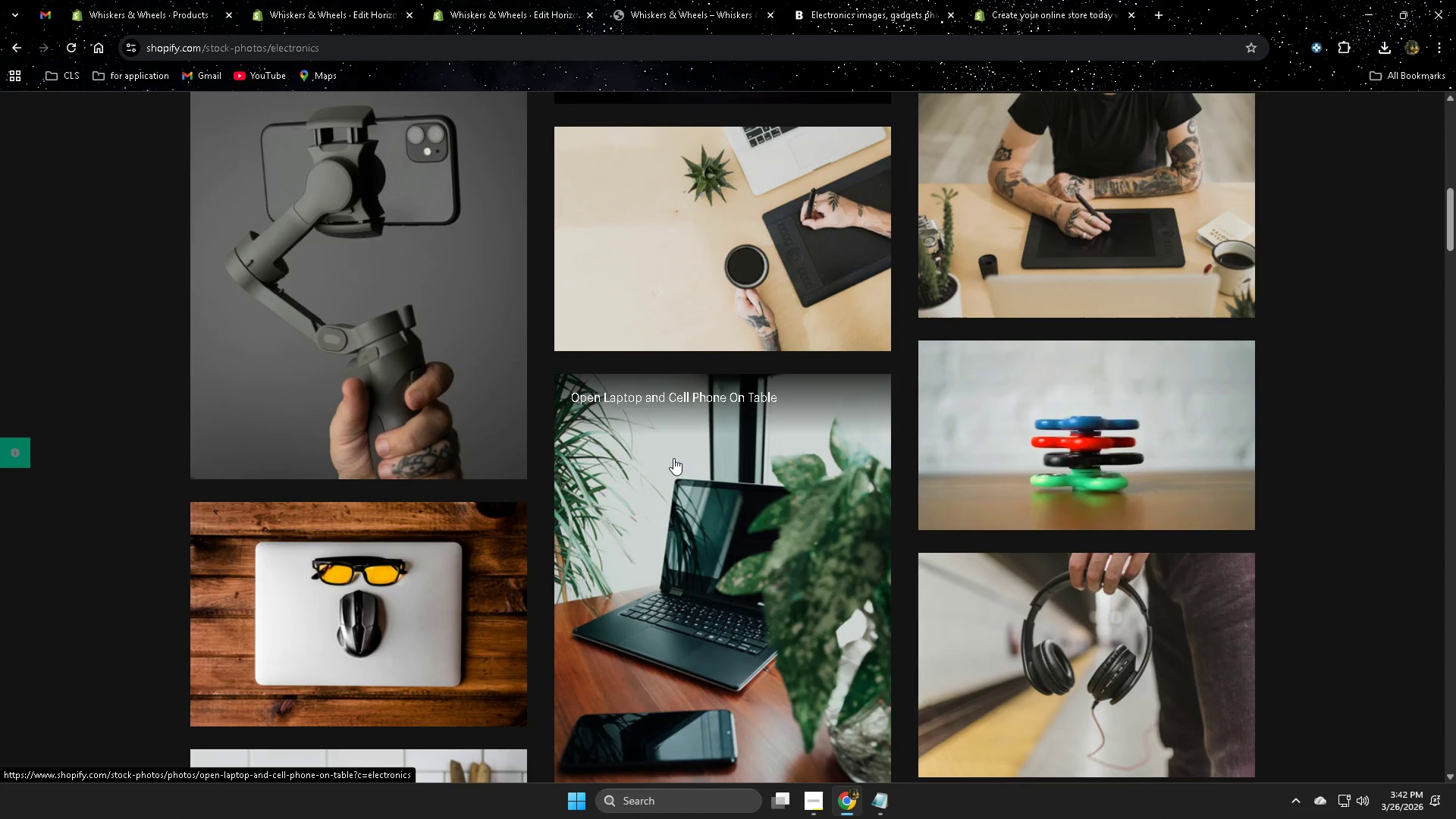 
mouse_move([1178, 439])
 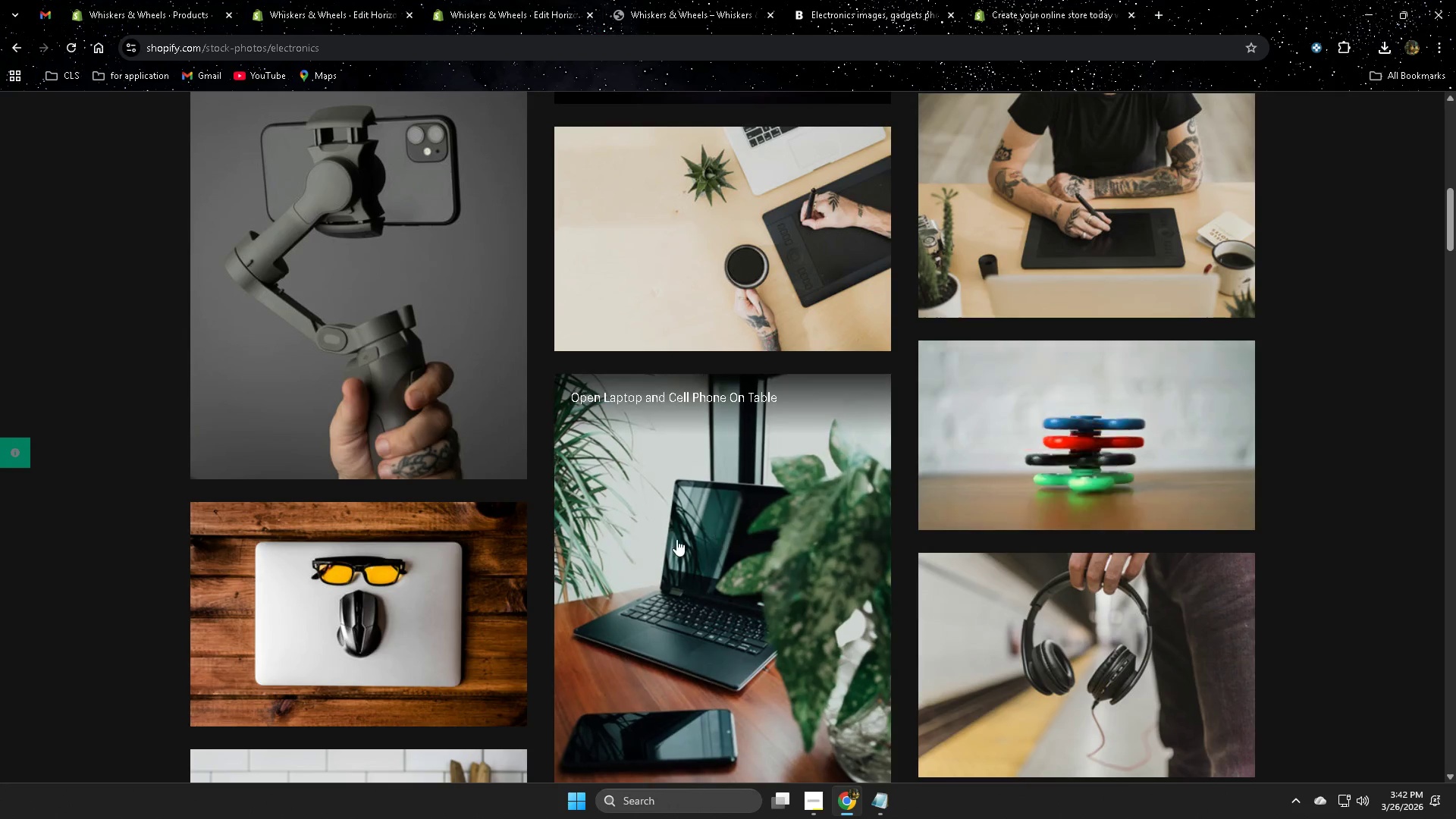 
scroll: coordinate [666, 535], scroll_direction: down, amount: 4.0
 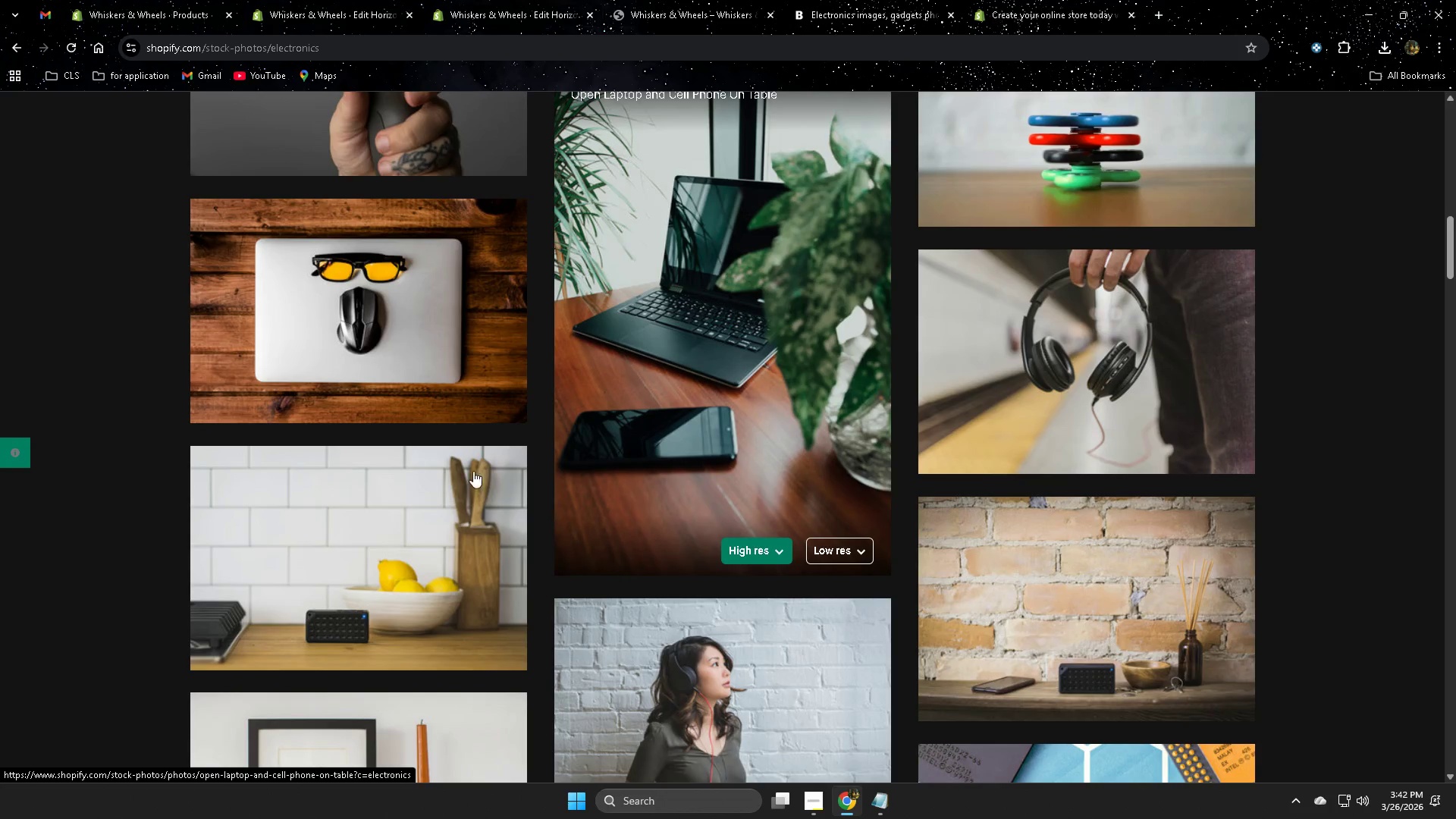 
left_click([1387, 402])
 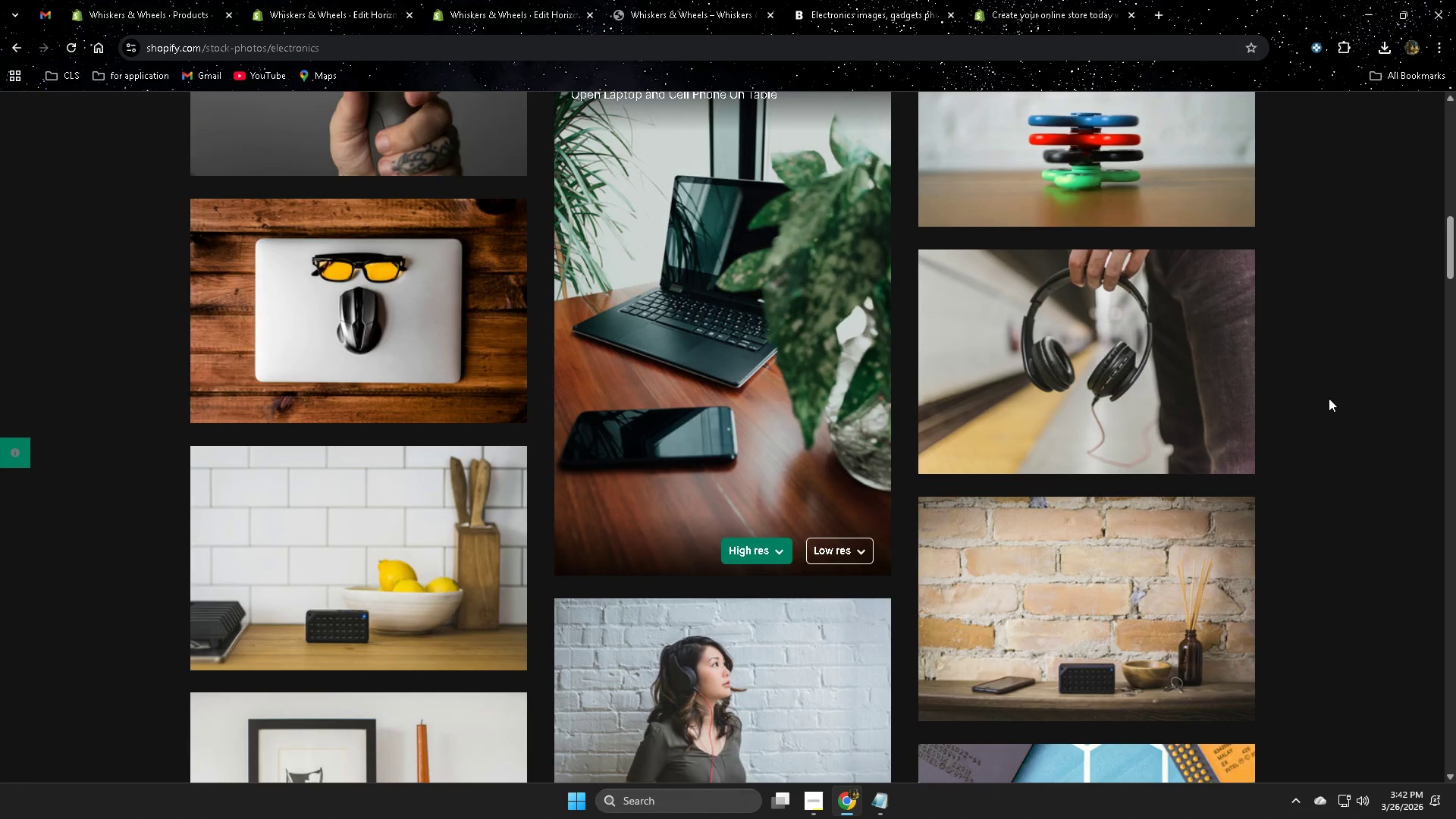 
scroll: coordinate [1016, 0], scroll_direction: up, amount: 19.0
 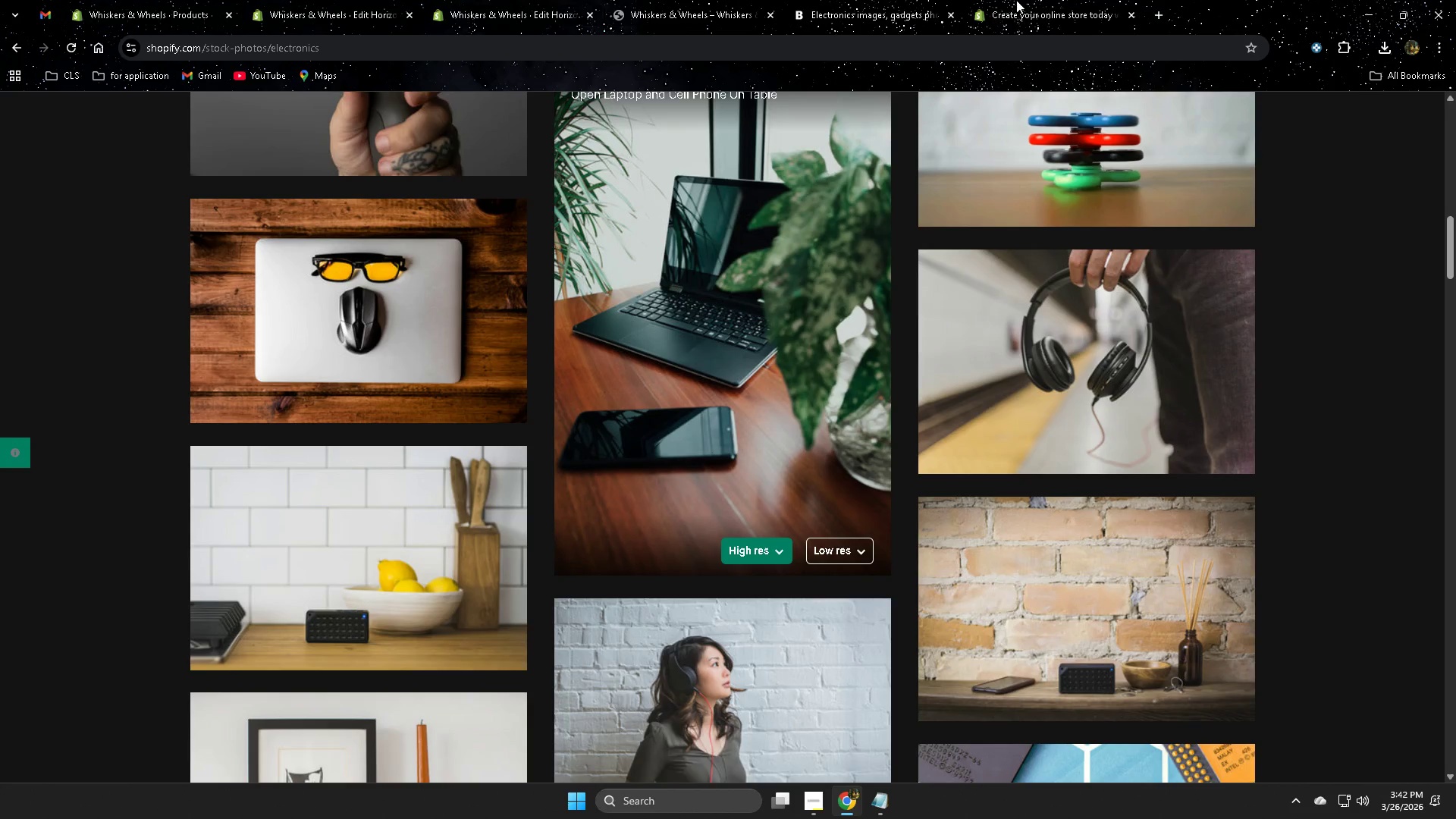 
scroll: coordinate [1016, 0], scroll_direction: down, amount: 1.0
 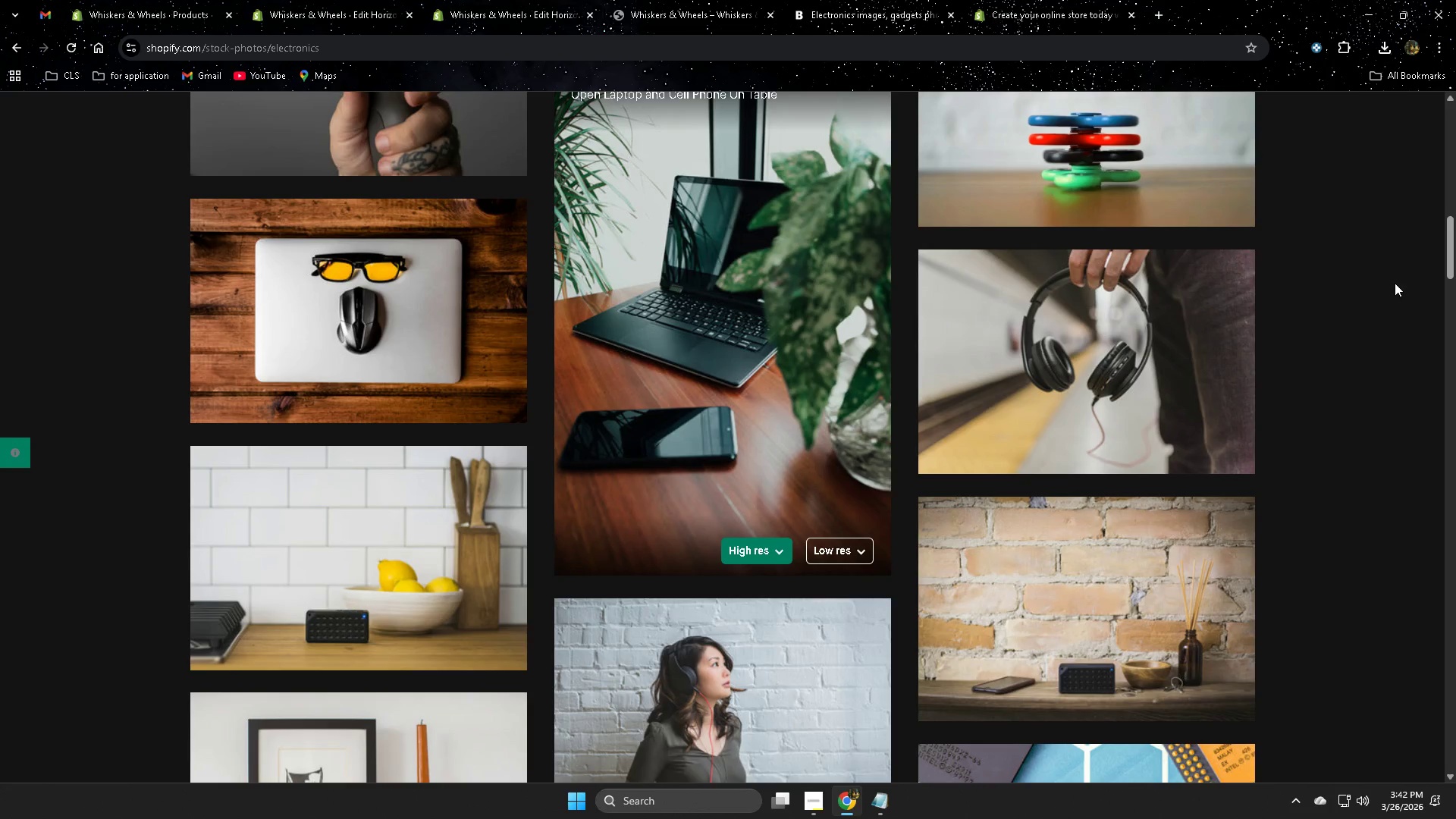 
scroll: coordinate [1370, 330], scroll_direction: up, amount: 2.0
 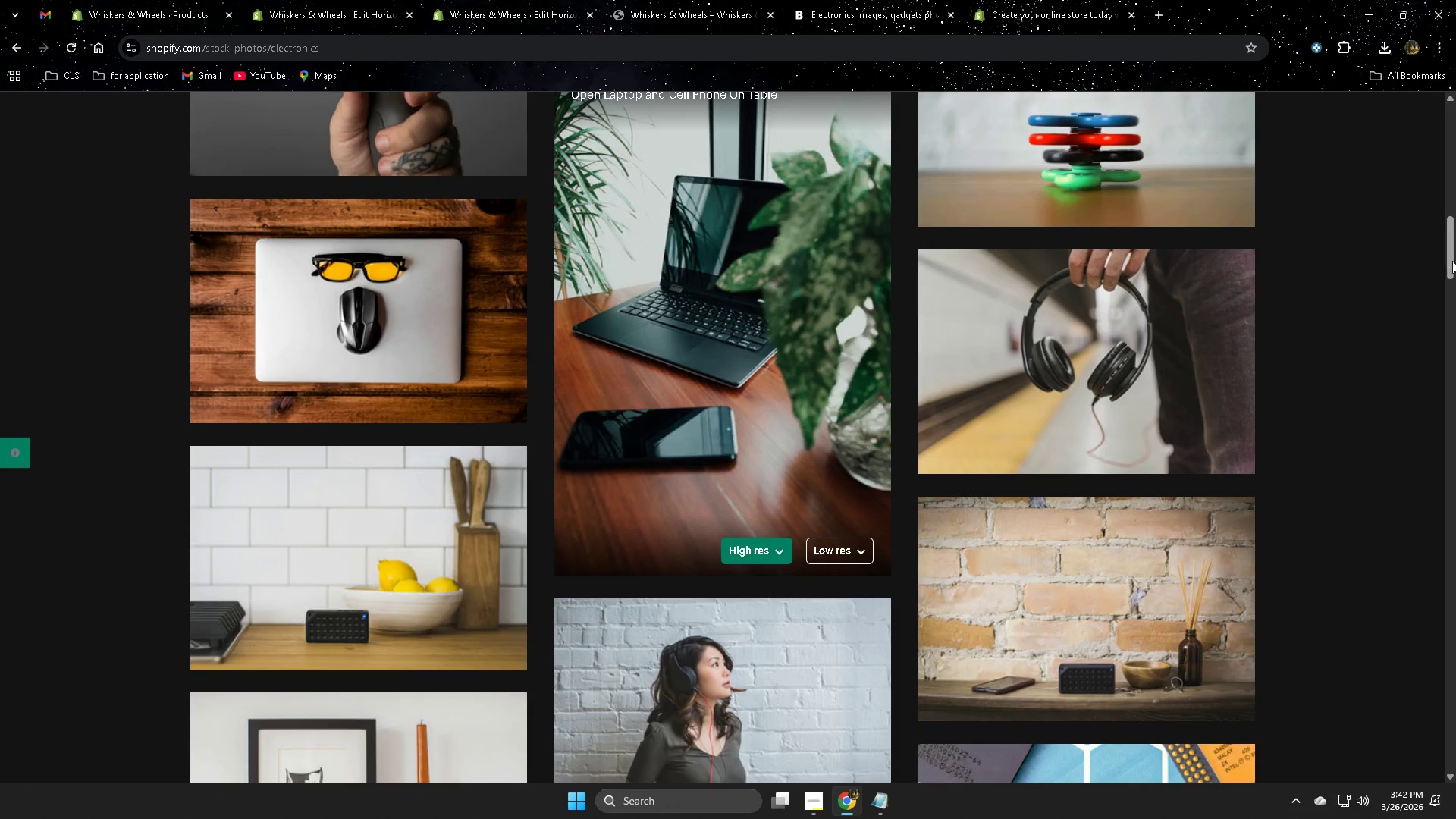 
left_click_drag(start_coordinate=[1453, 254], to_coordinate=[1444, 237])
 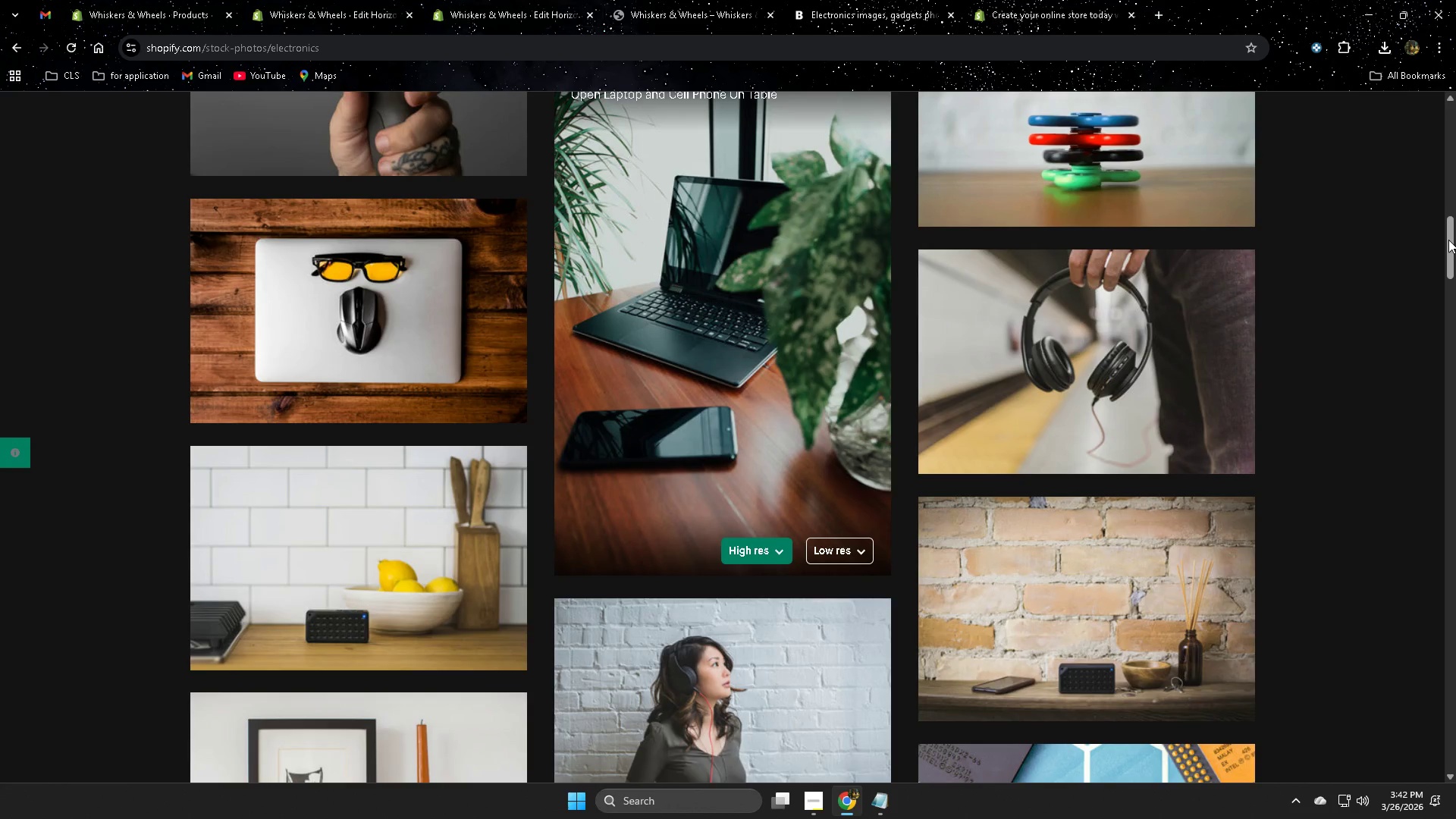 
left_click_drag(start_coordinate=[1448, 240], to_coordinate=[1447, 230])
 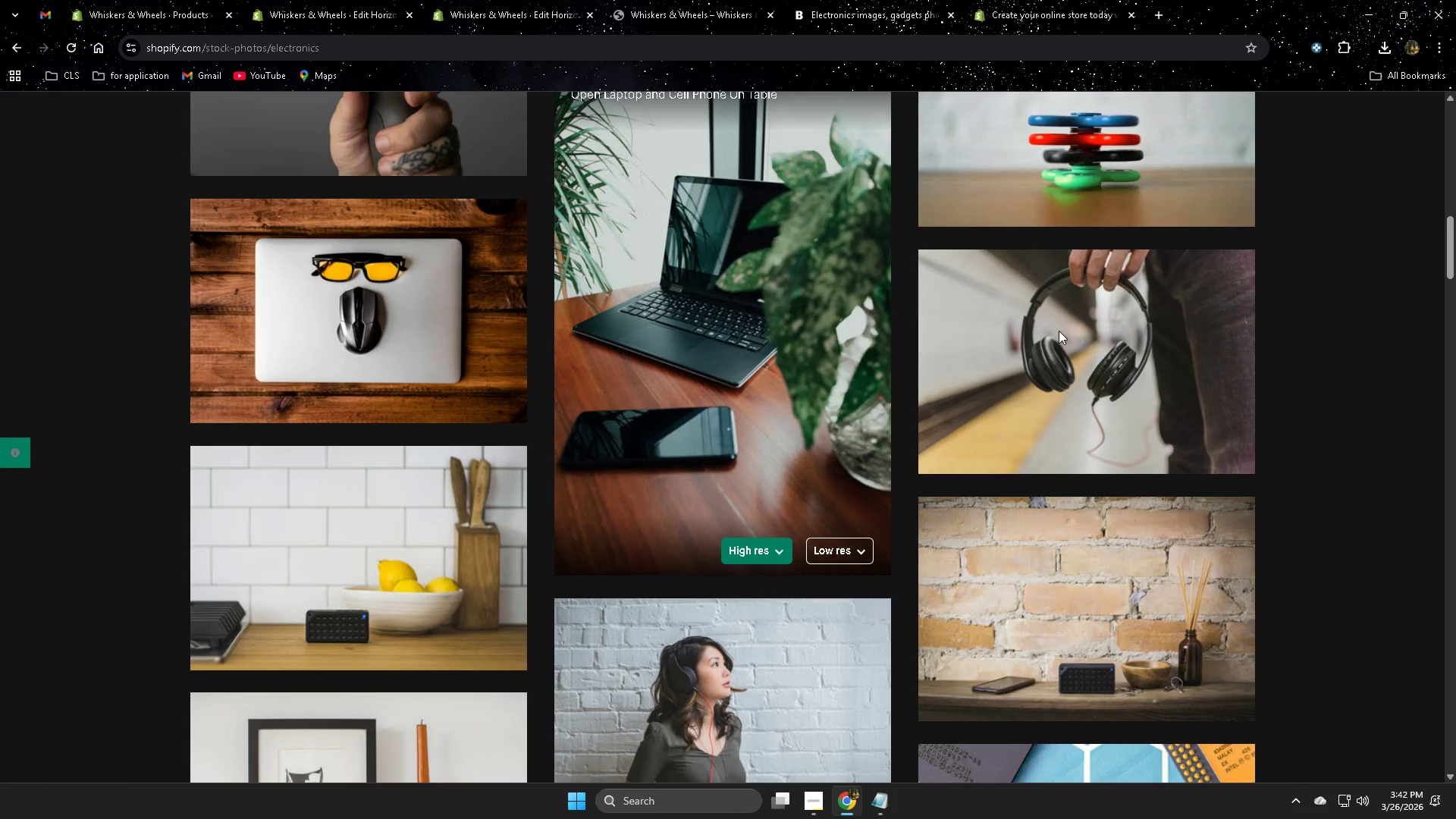 
scroll: coordinate [874, 299], scroll_direction: down, amount: 3.0
 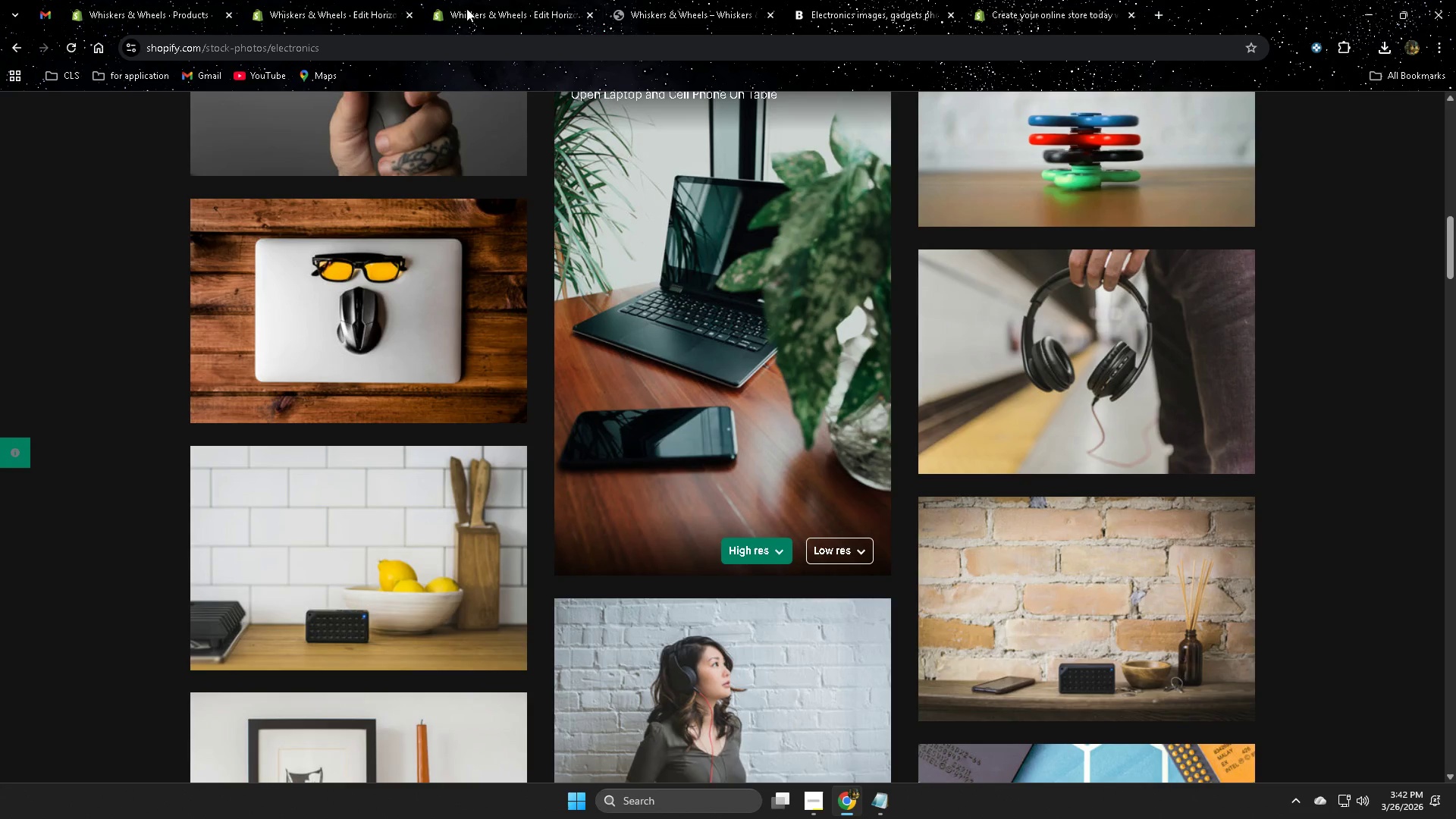 
left_click([491, 8])
 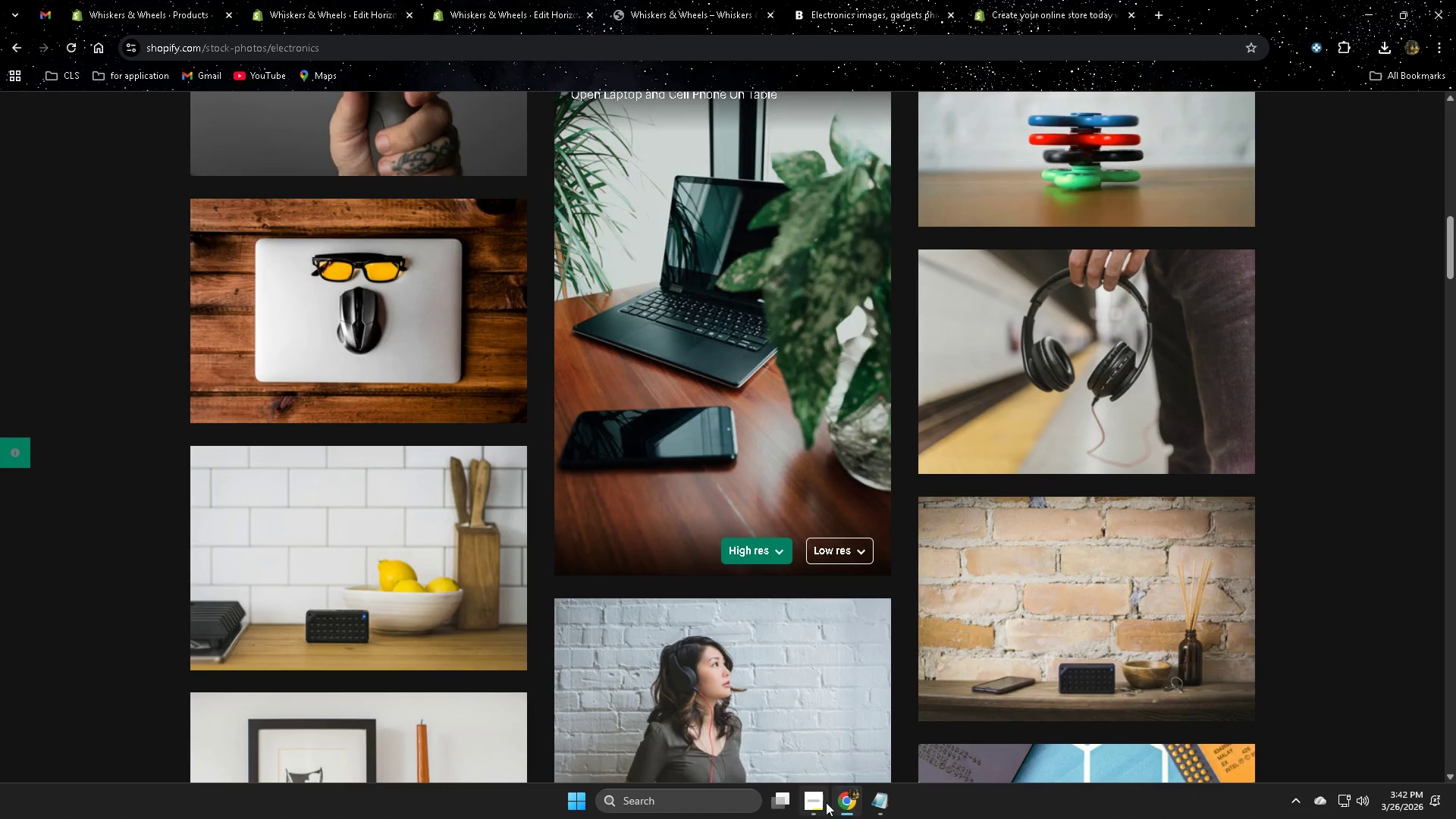 
left_click([821, 801])